 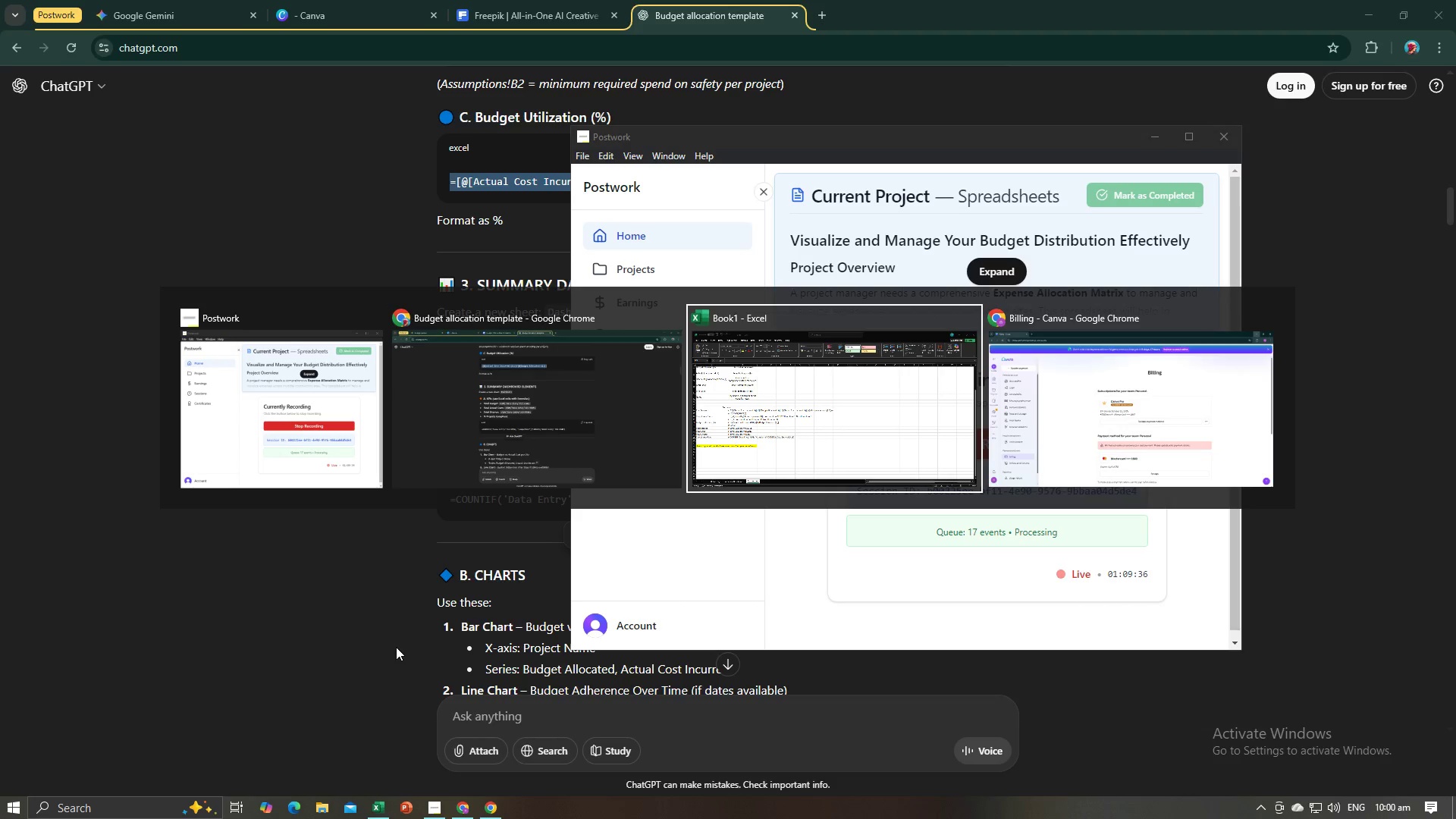 
left_click([266, 661])
 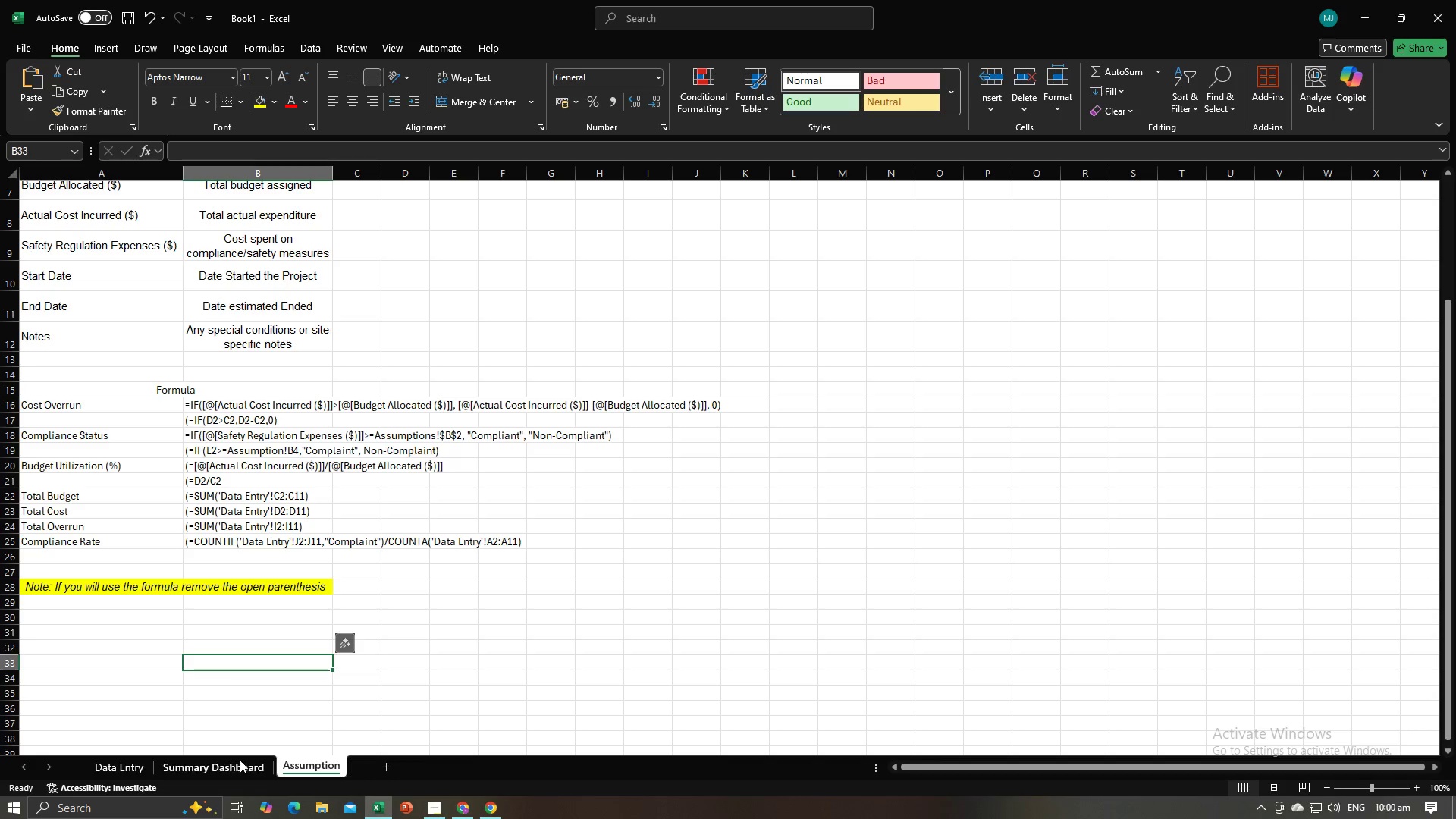 
left_click([240, 760])
 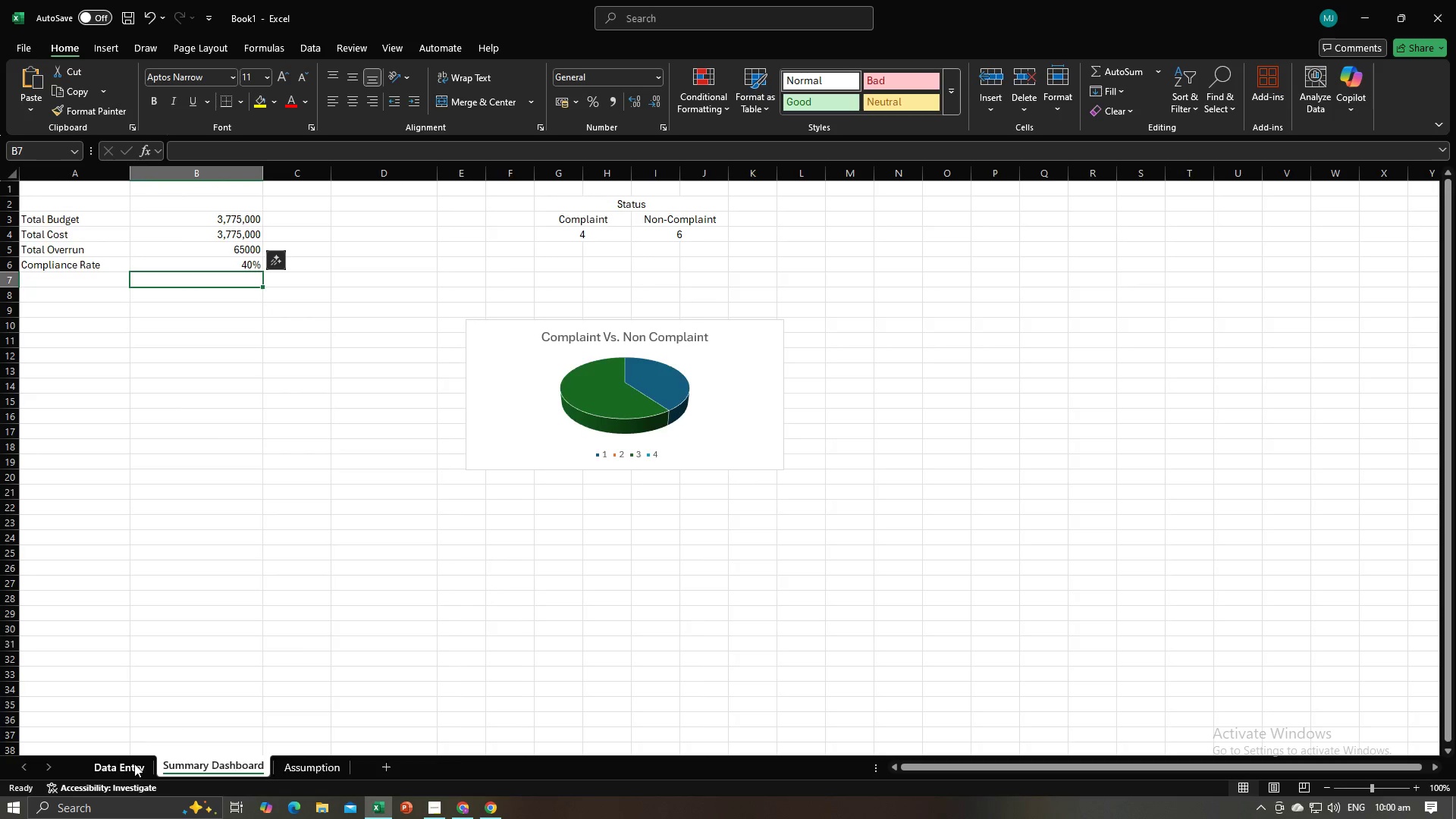 
left_click([133, 764])
 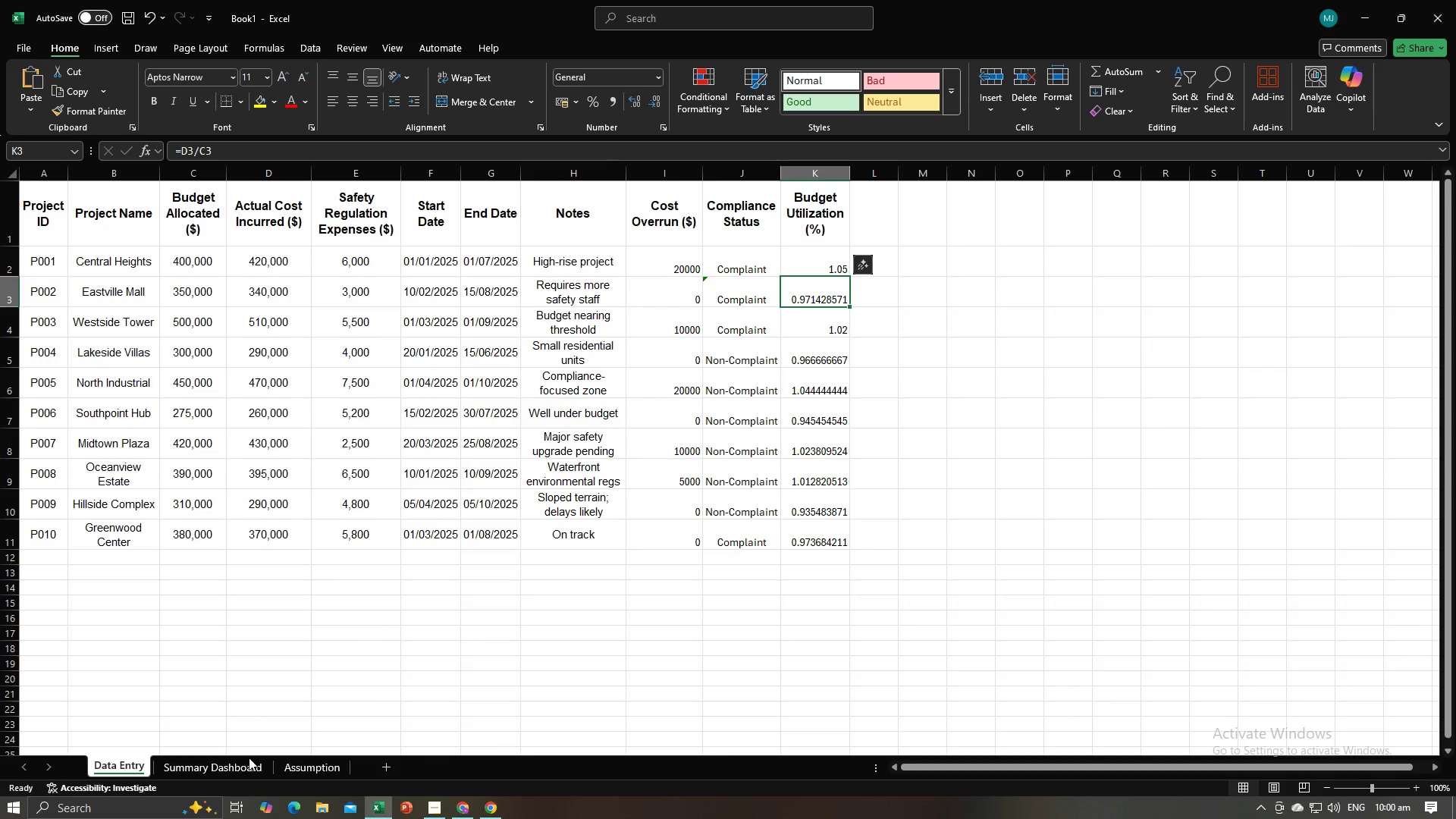 
left_click([243, 767])
 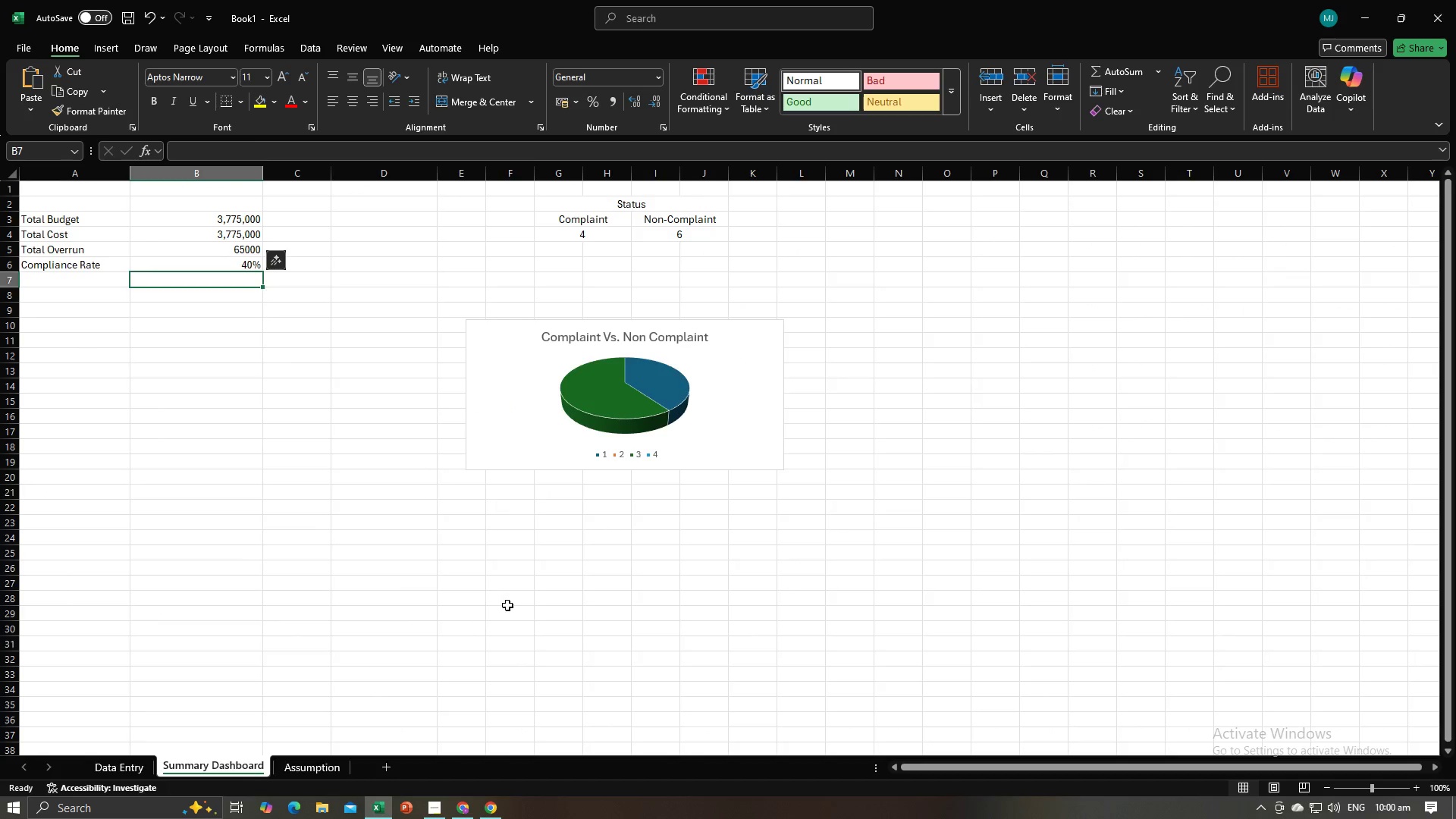 
left_click([504, 606])
 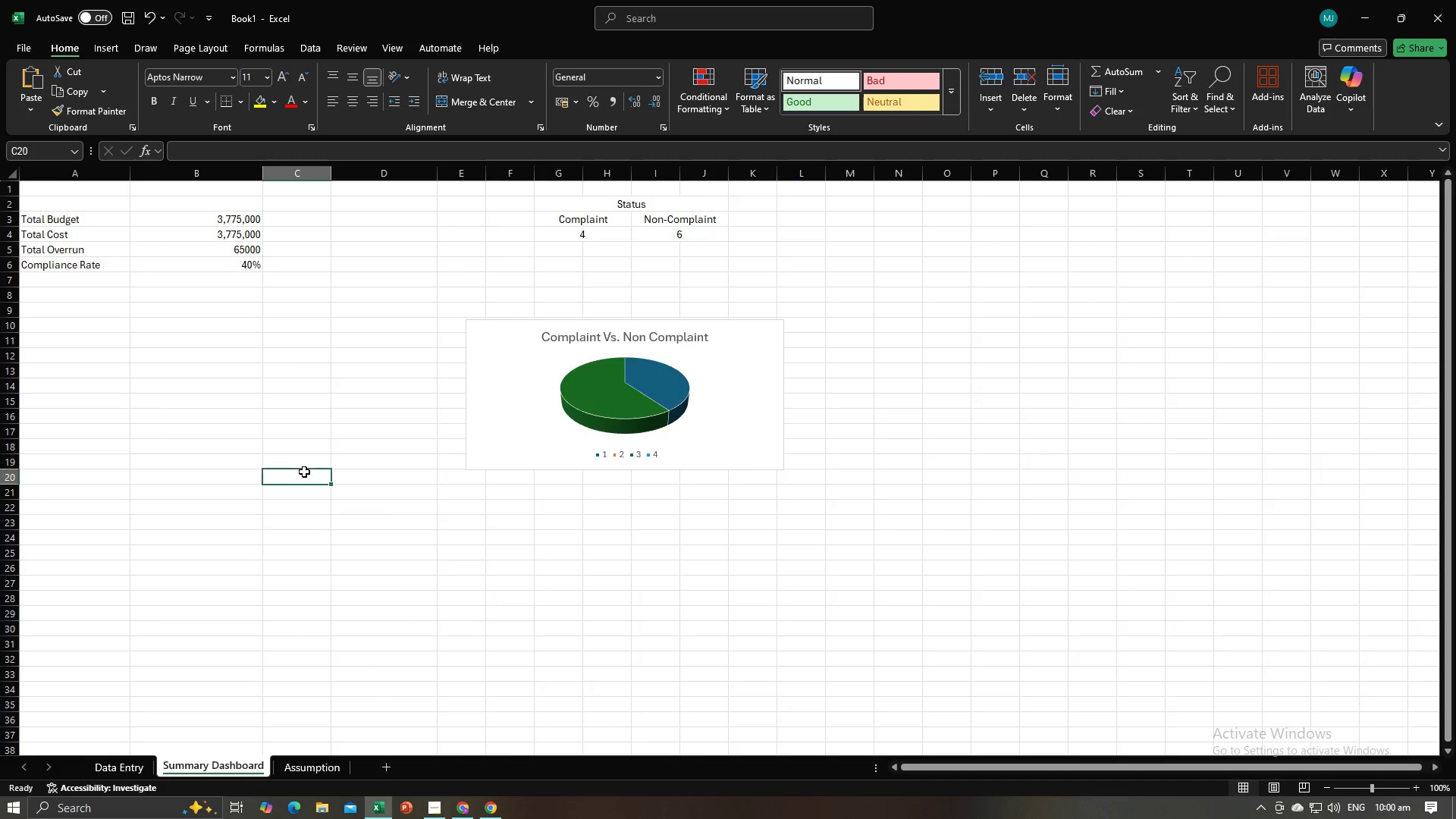 
double_click([304, 472])
 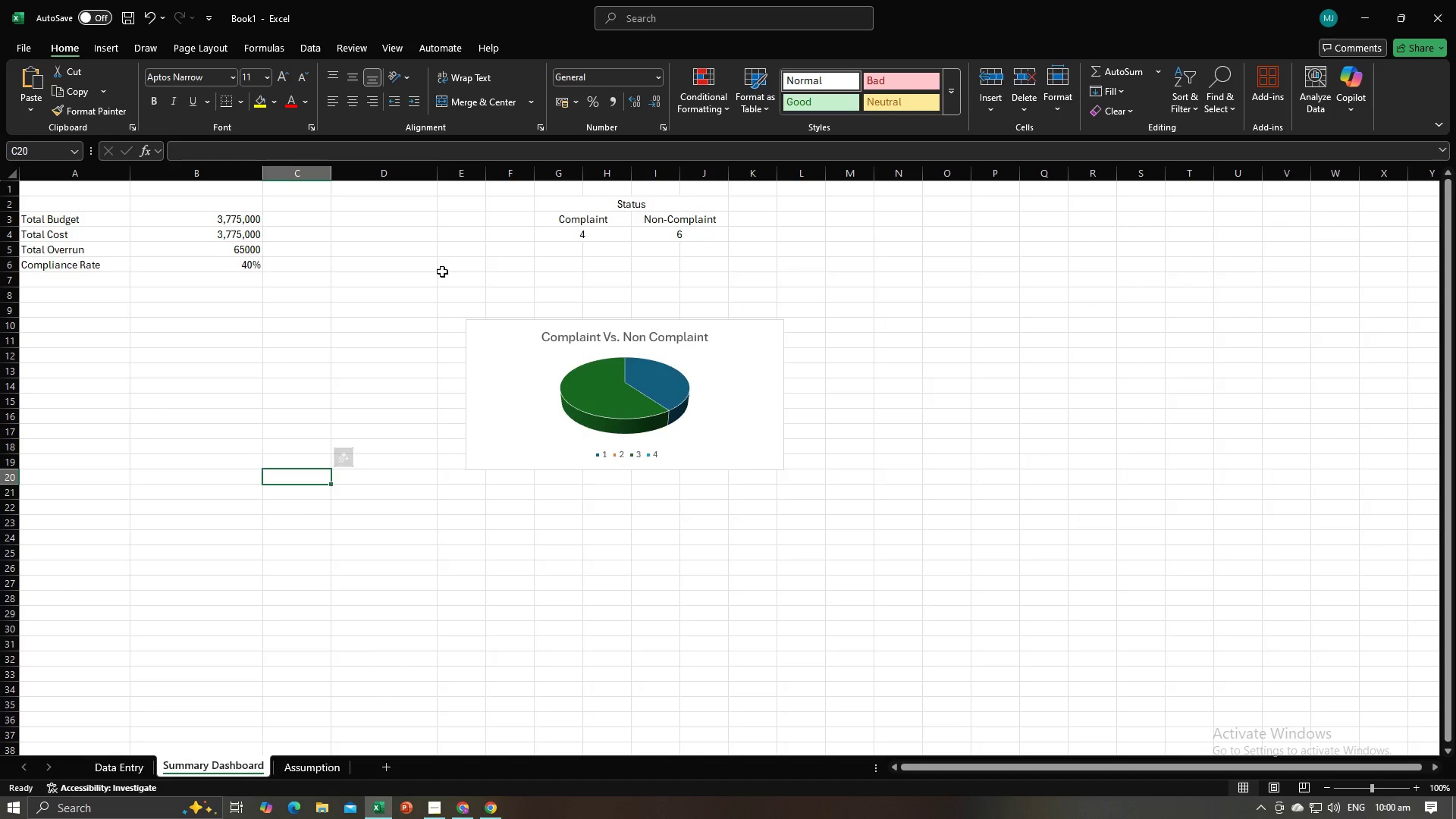 
left_click([234, 301])
 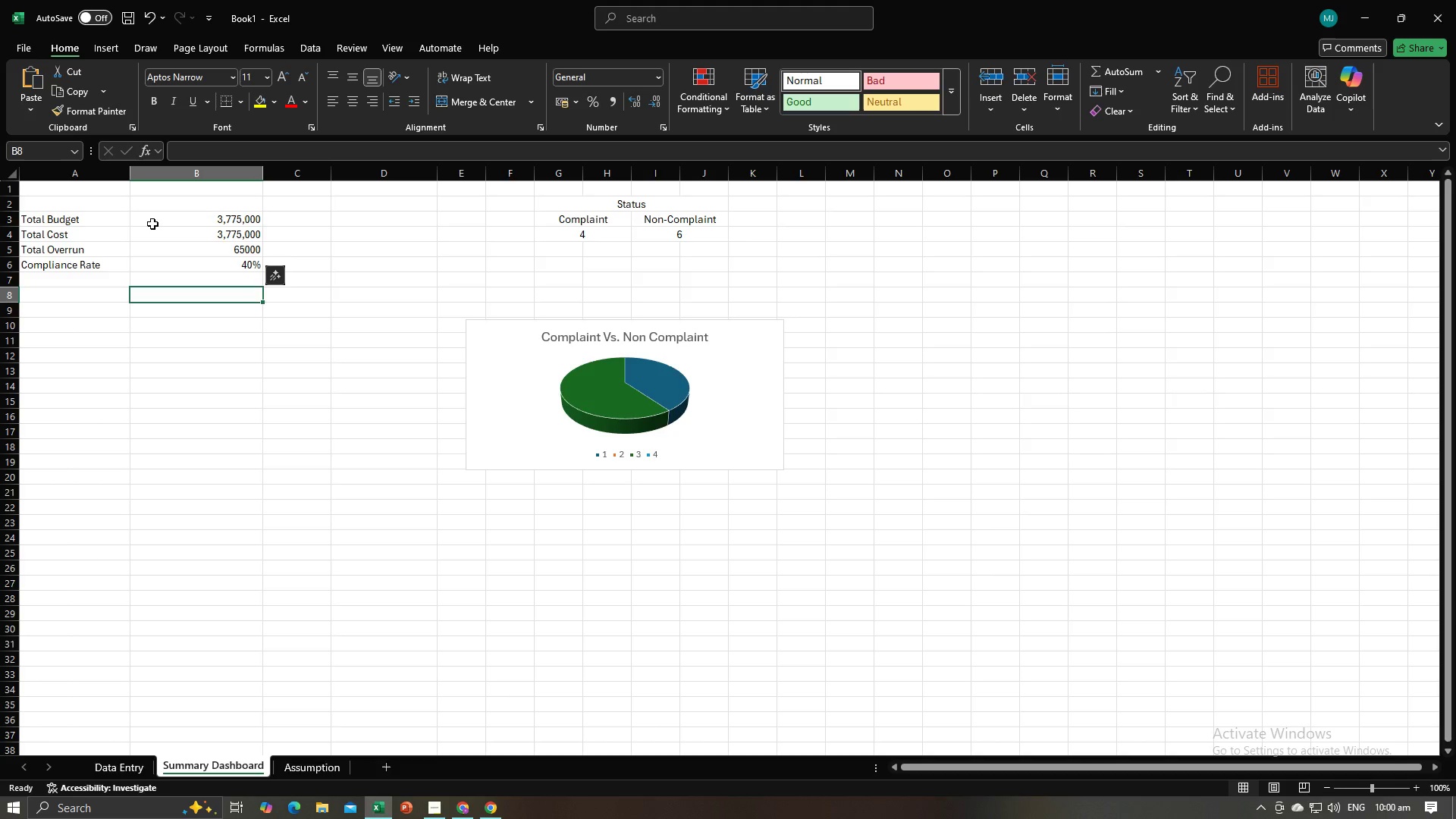 
left_click([153, 224])
 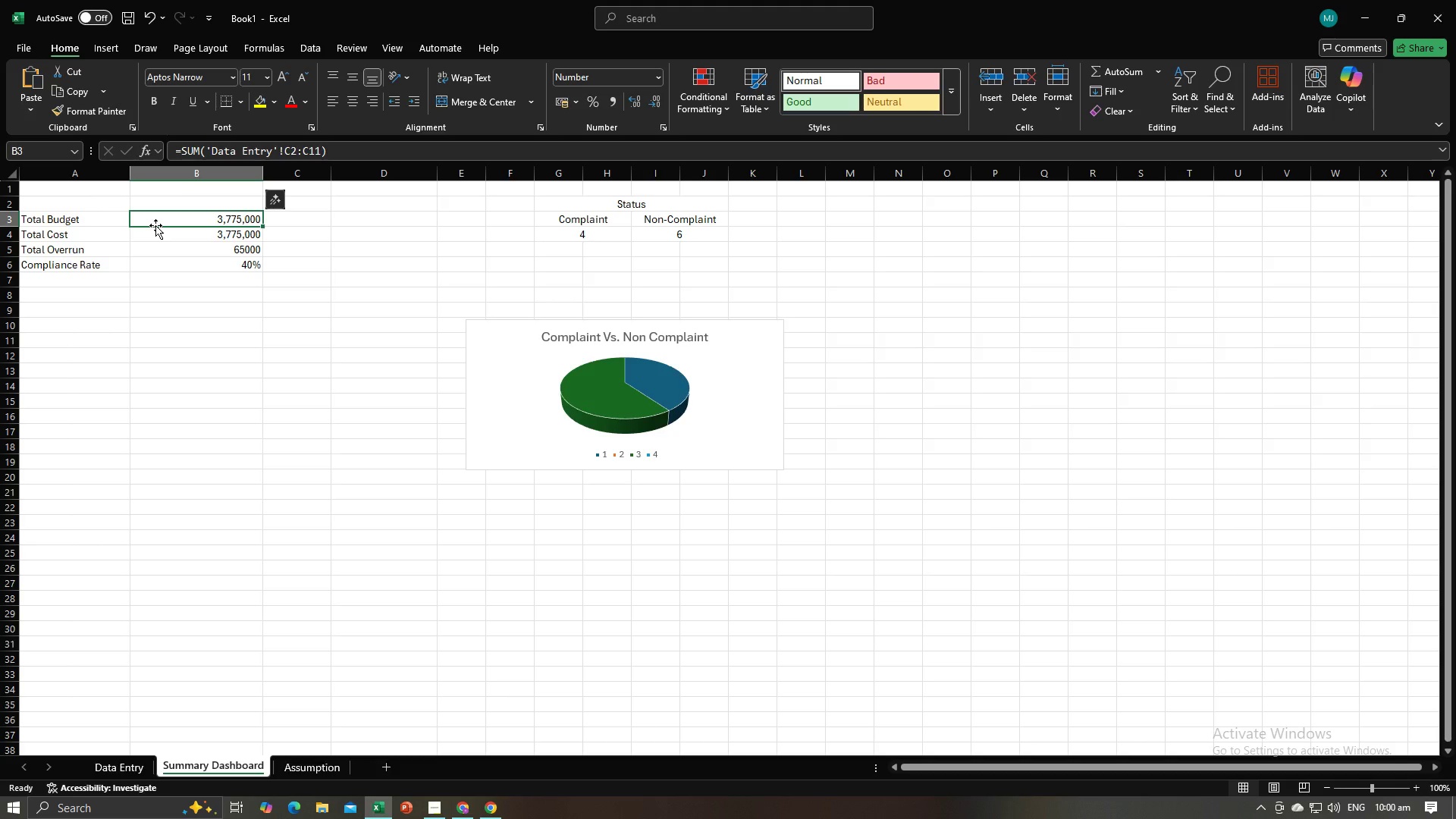 
hold_key(key=ControlLeft, duration=1.44)
left_click([156, 231])
 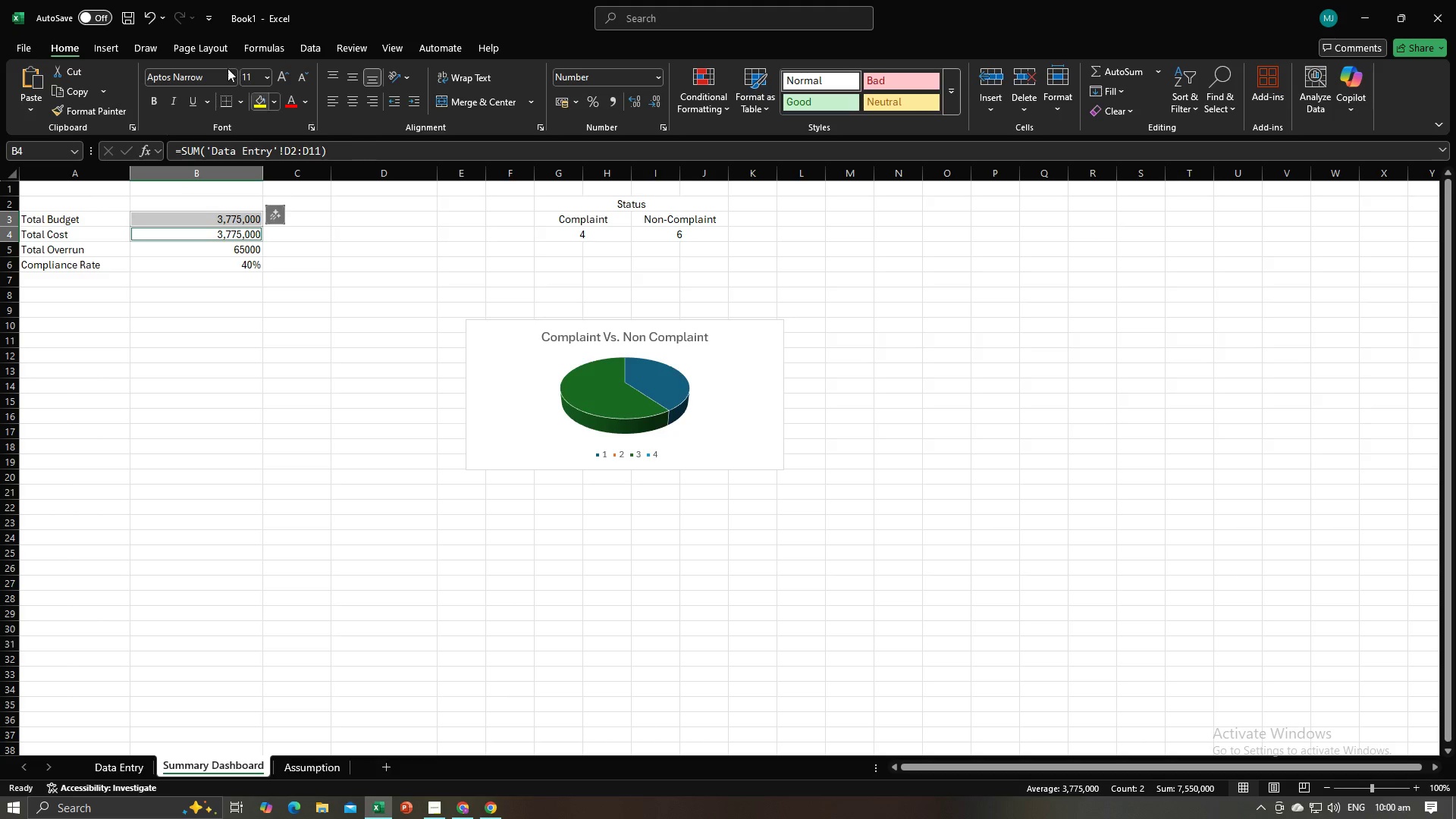 
left_click([120, 52])
 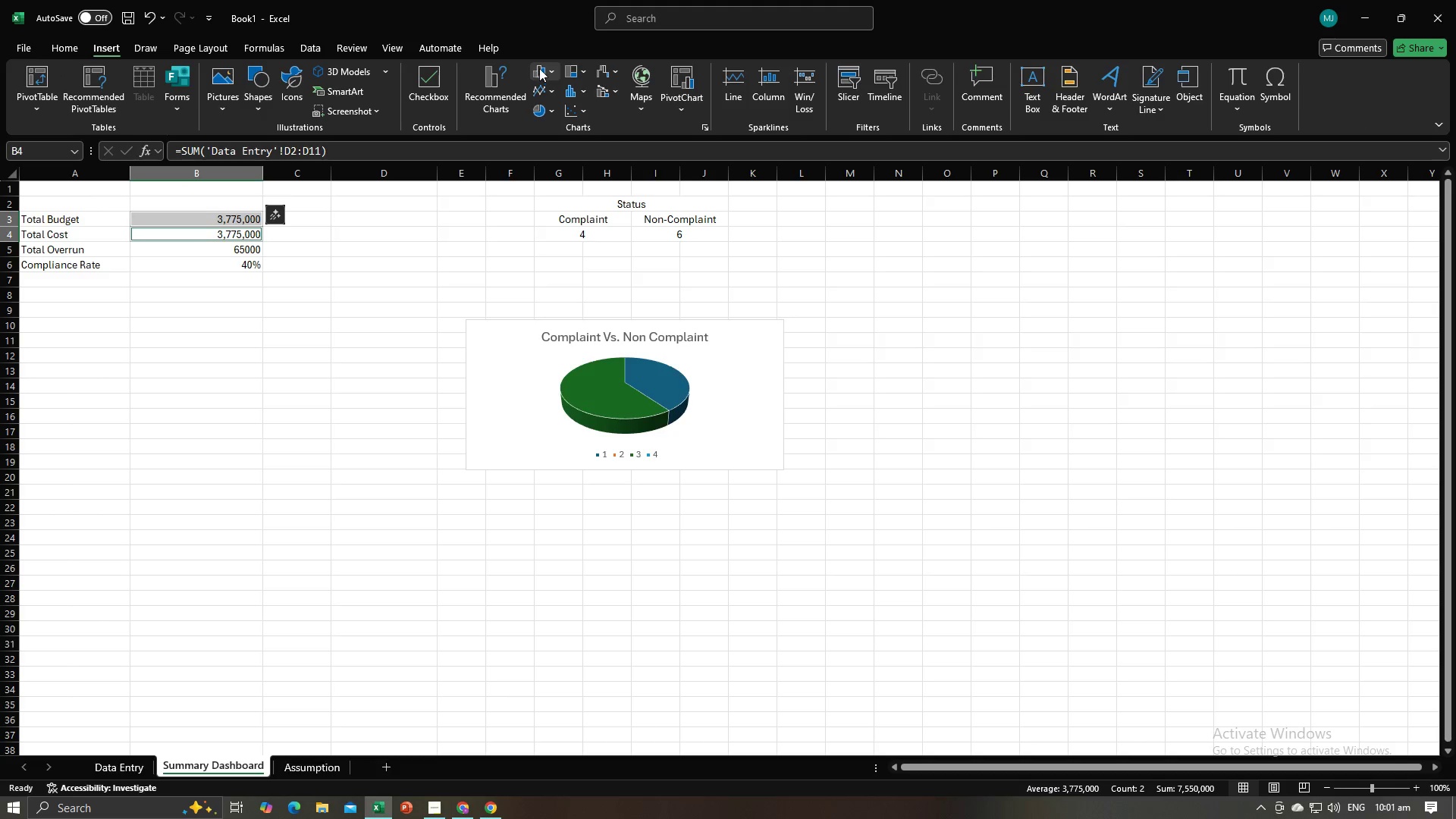 
left_click([544, 68])
 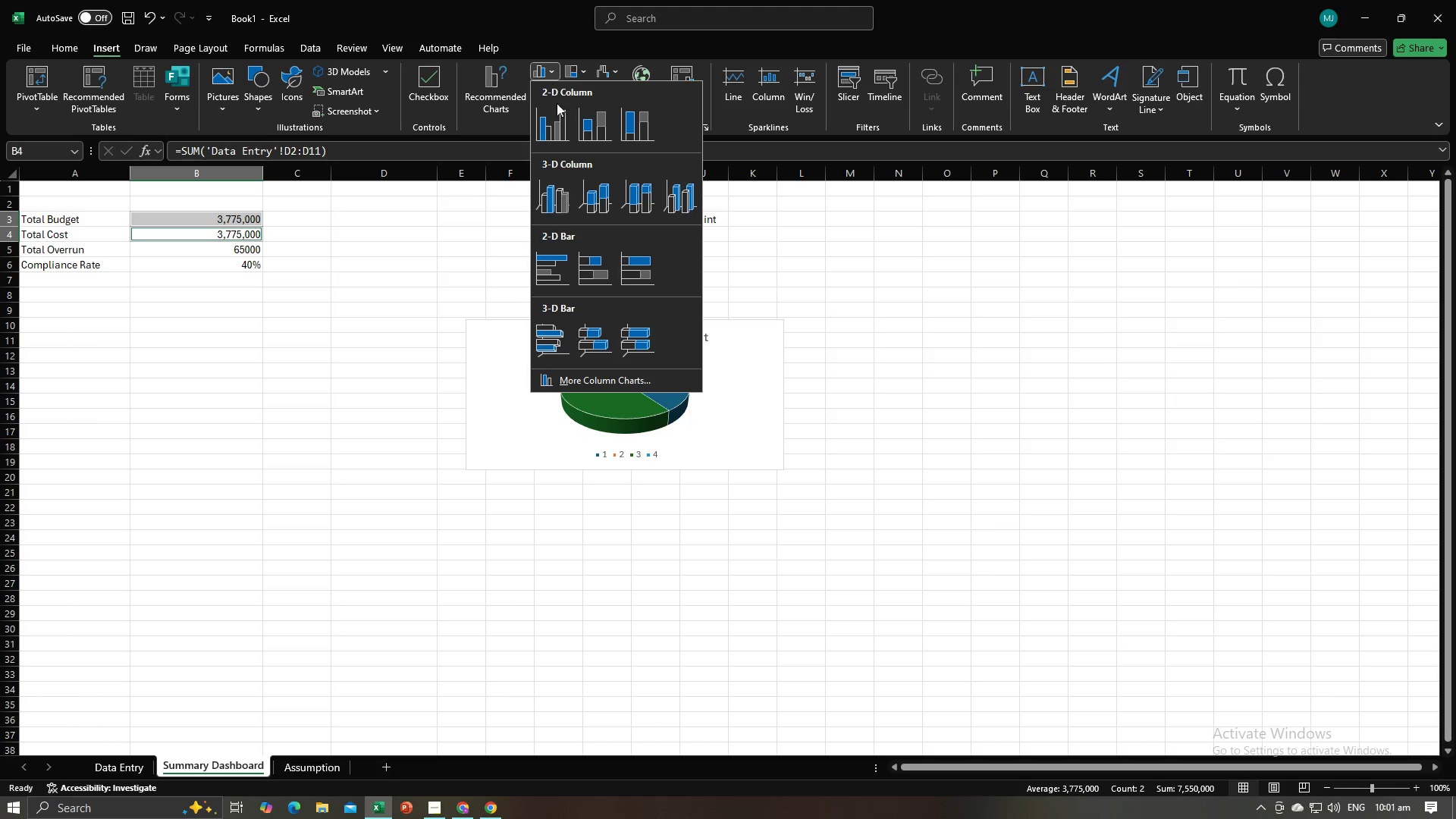 
mouse_move([562, 137])
 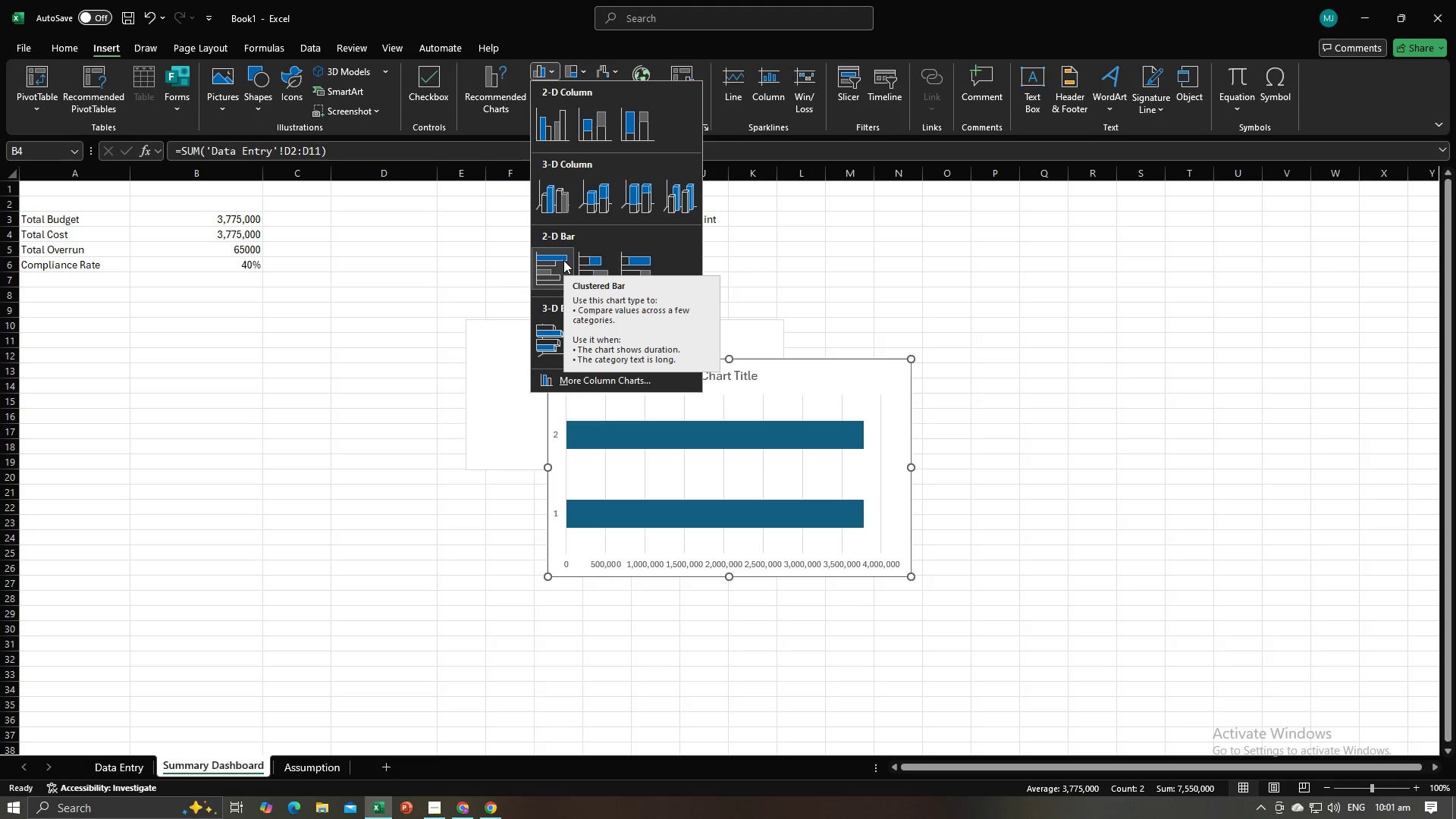 
mouse_move([624, 271])
 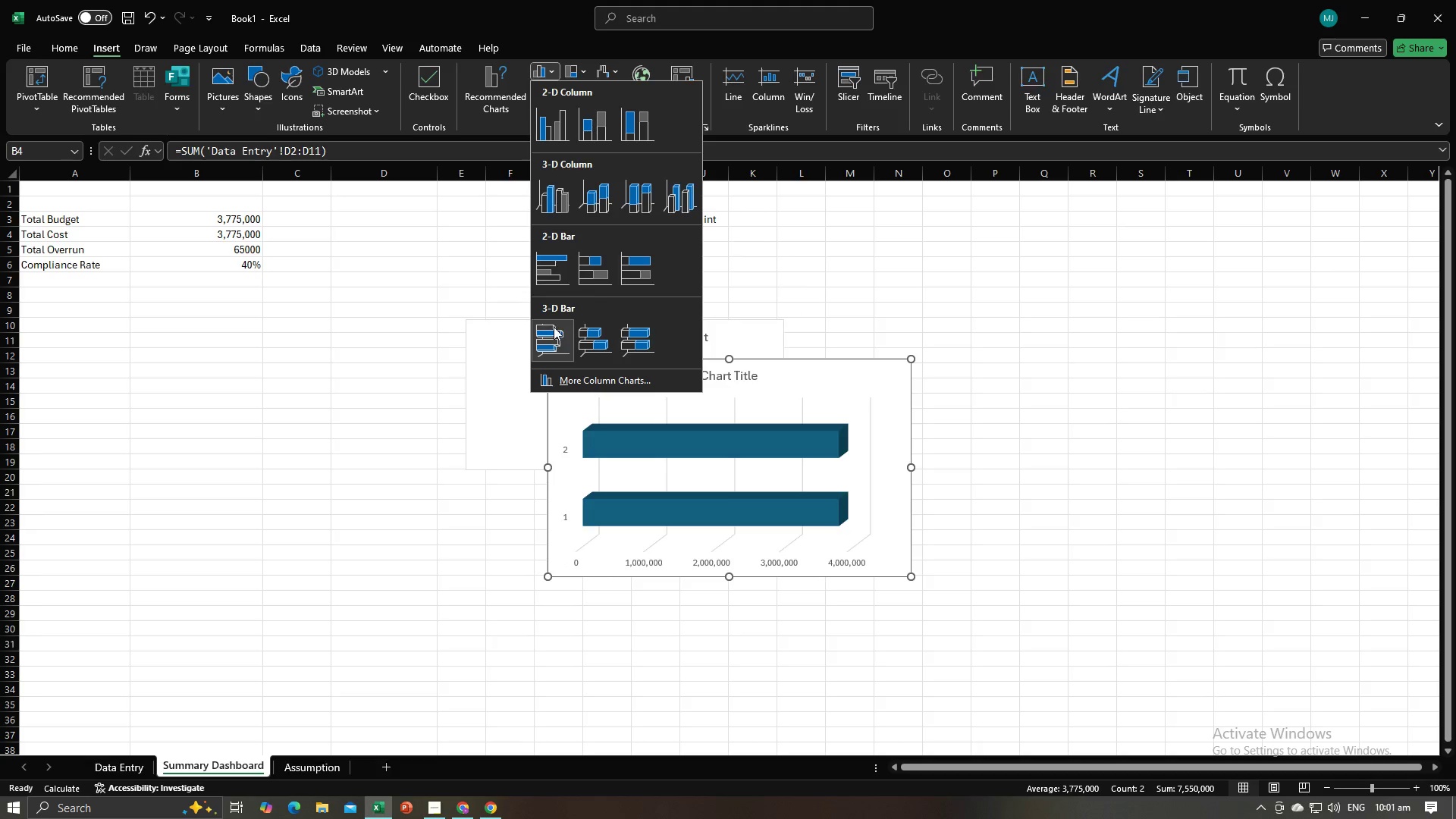 
left_click([555, 327])
 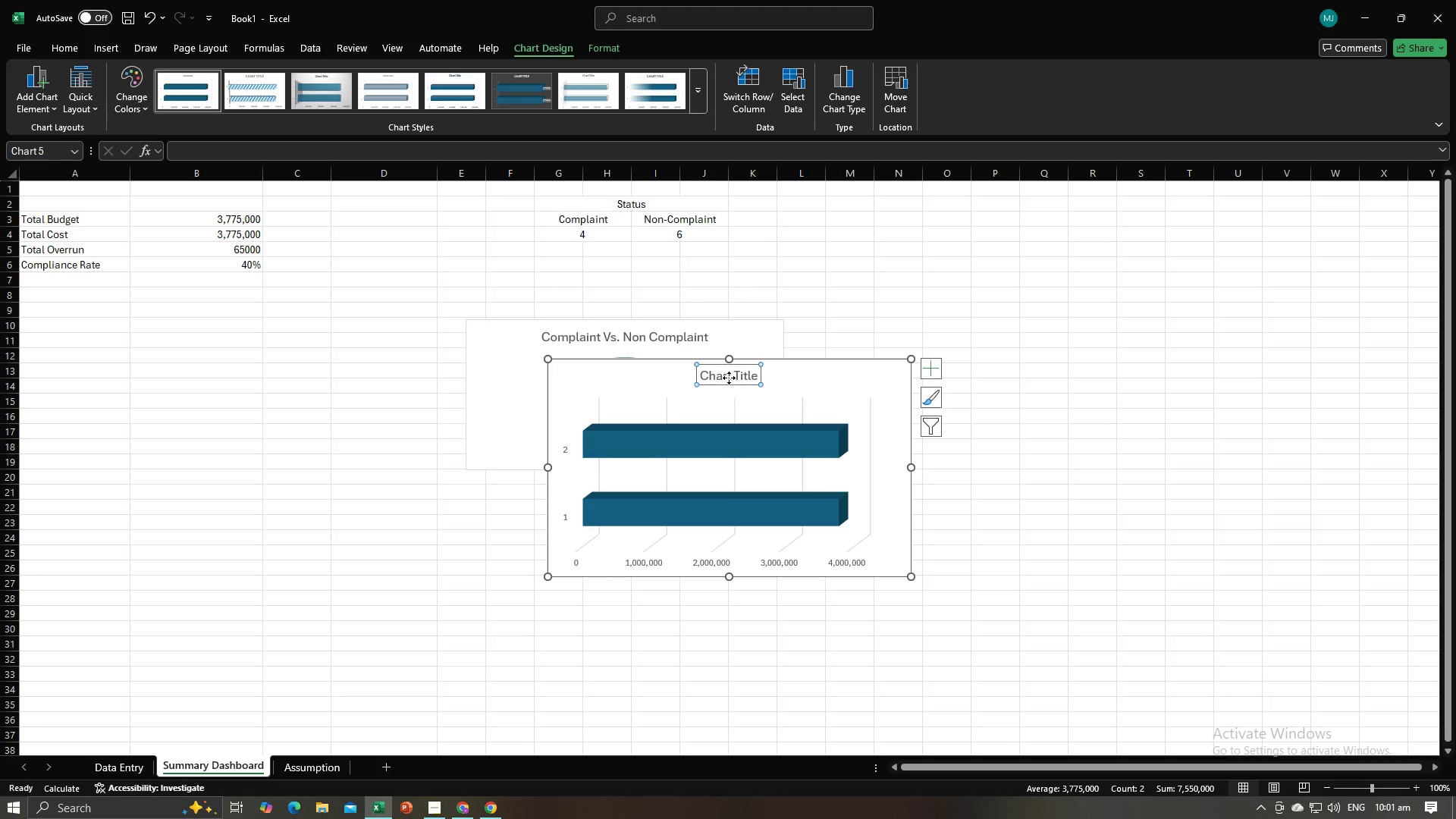 
double_click([729, 378])
 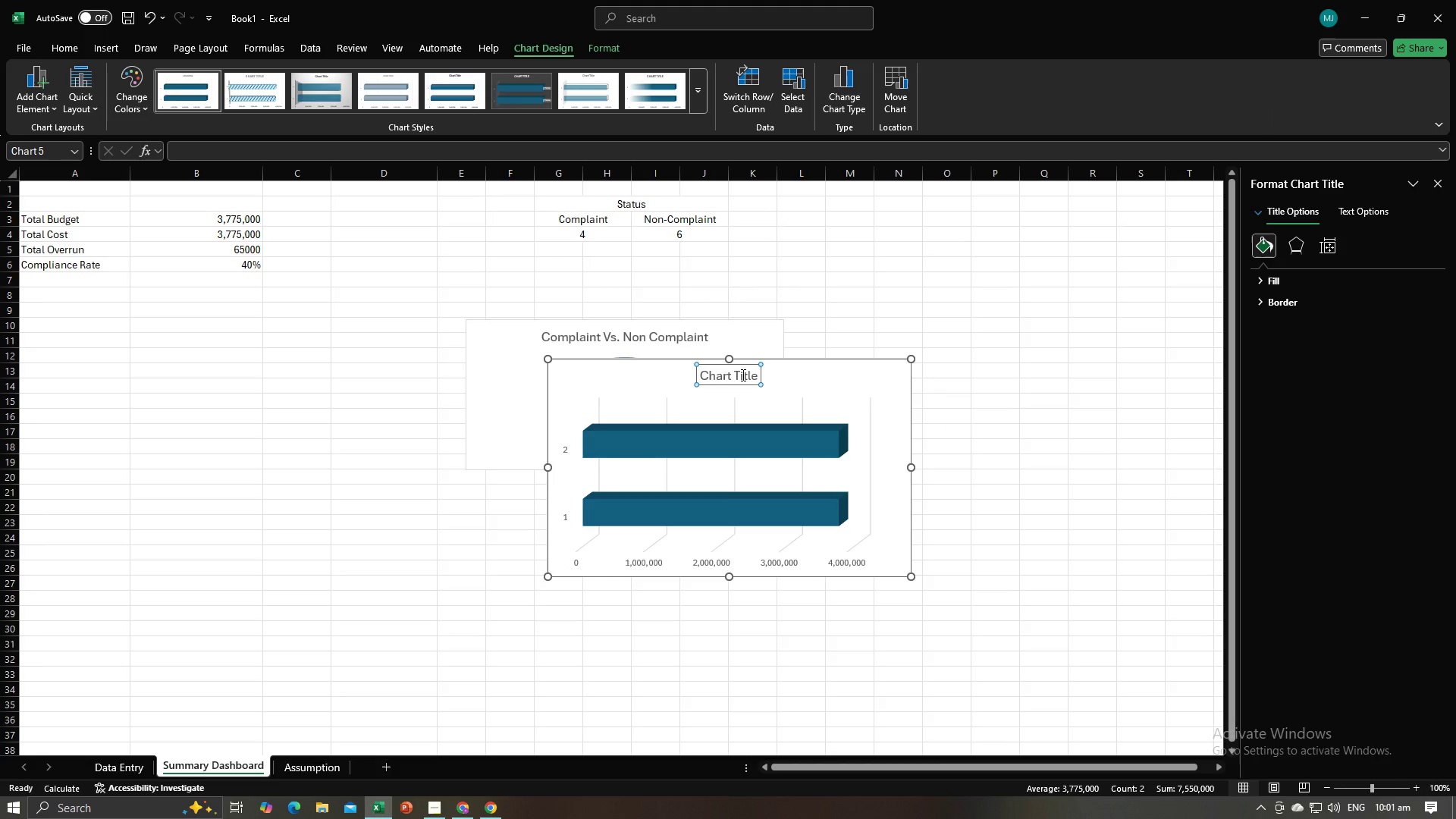 
left_click([742, 375])
 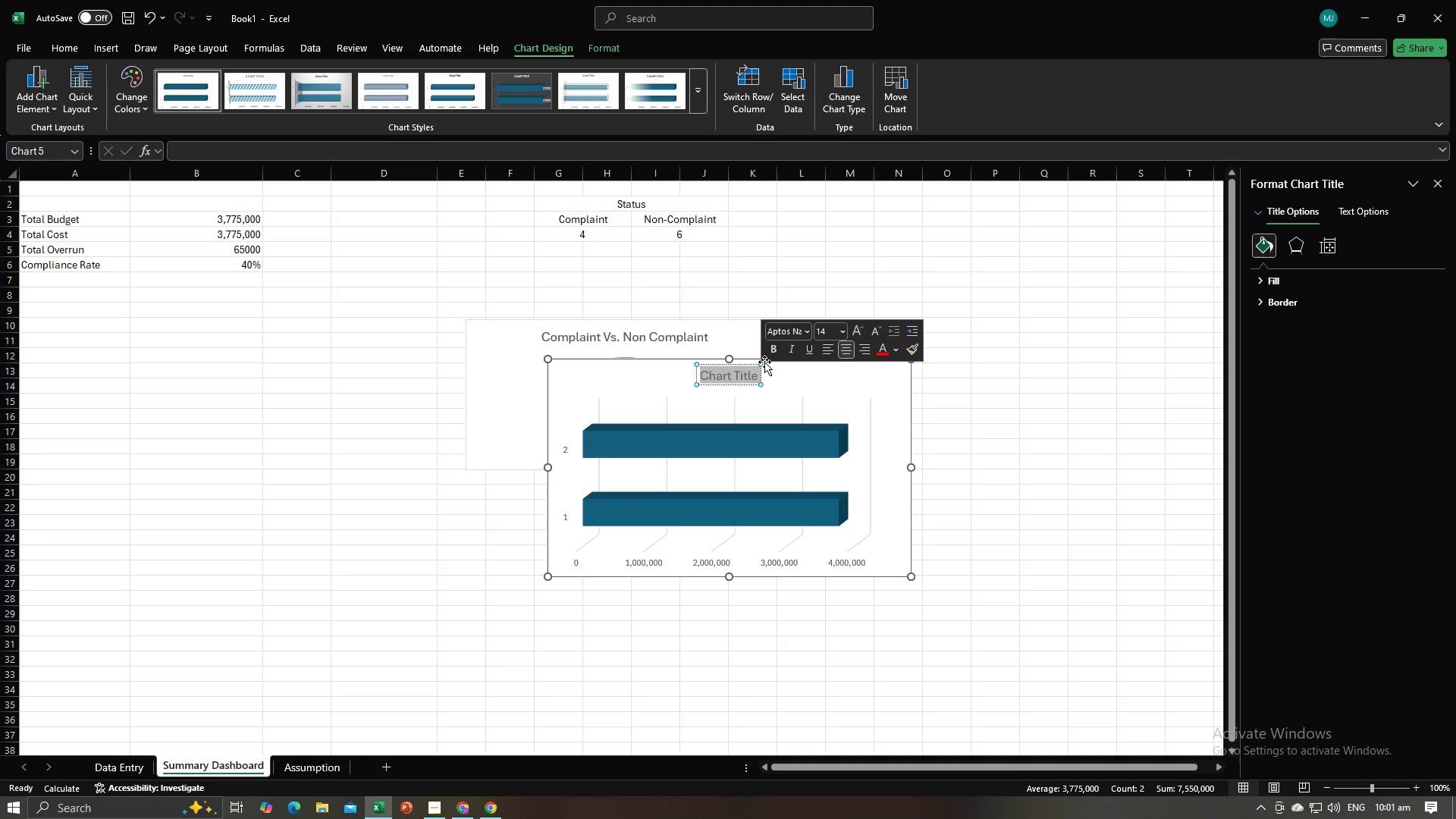 
type(Budget Vs. )
 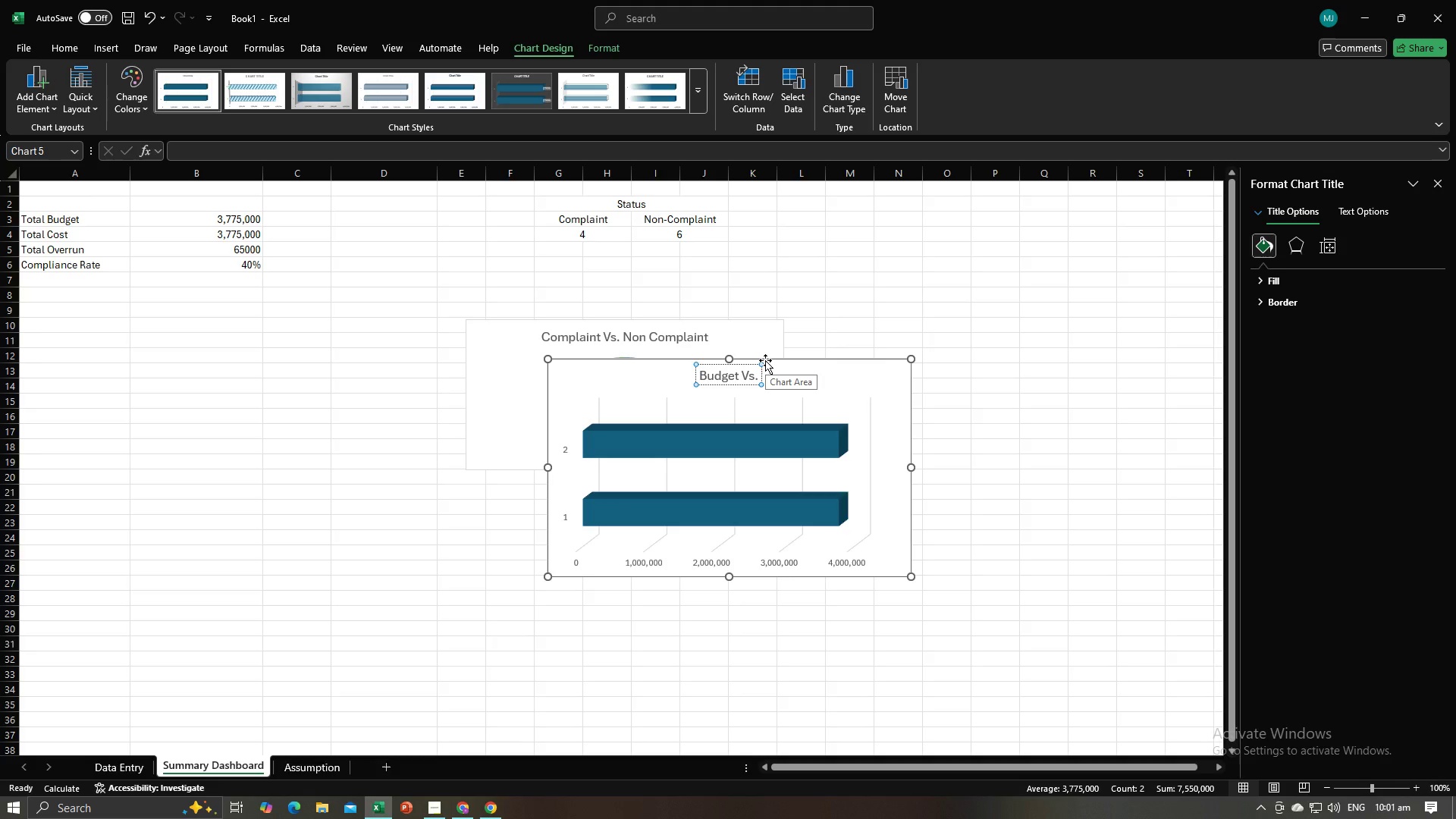 
type(Cost)
 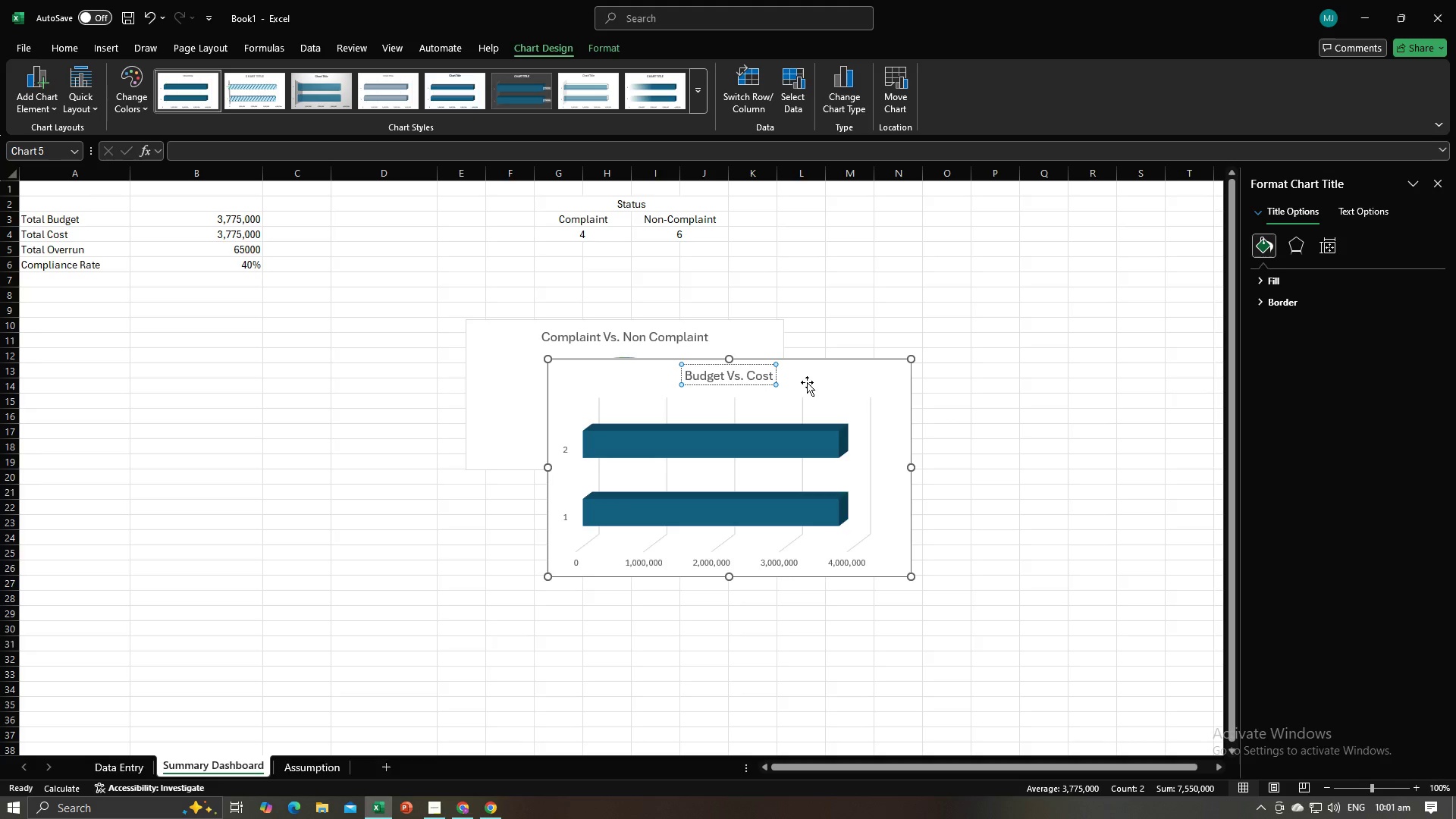 
left_click([983, 426])
 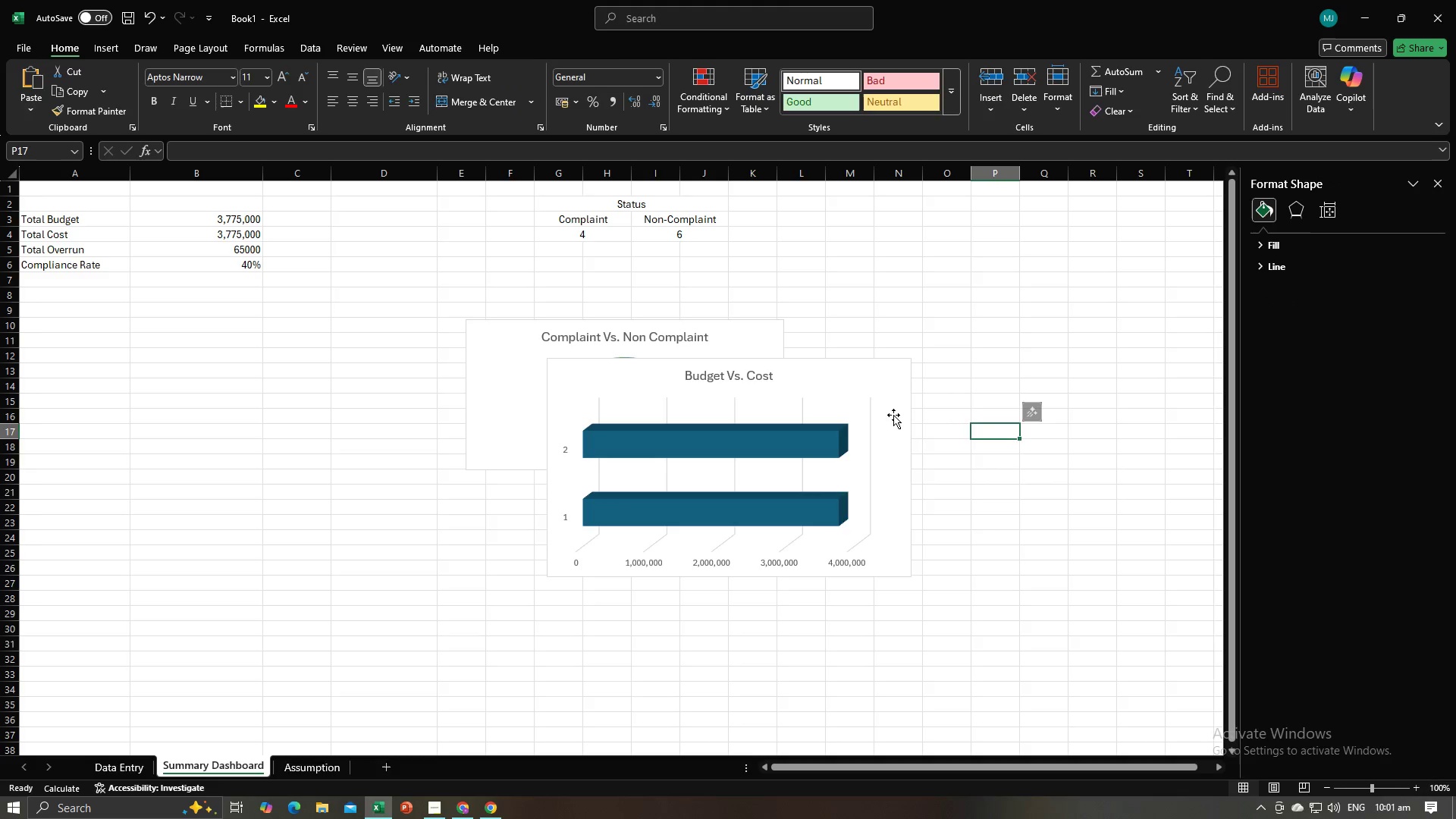 
left_click([893, 415])
 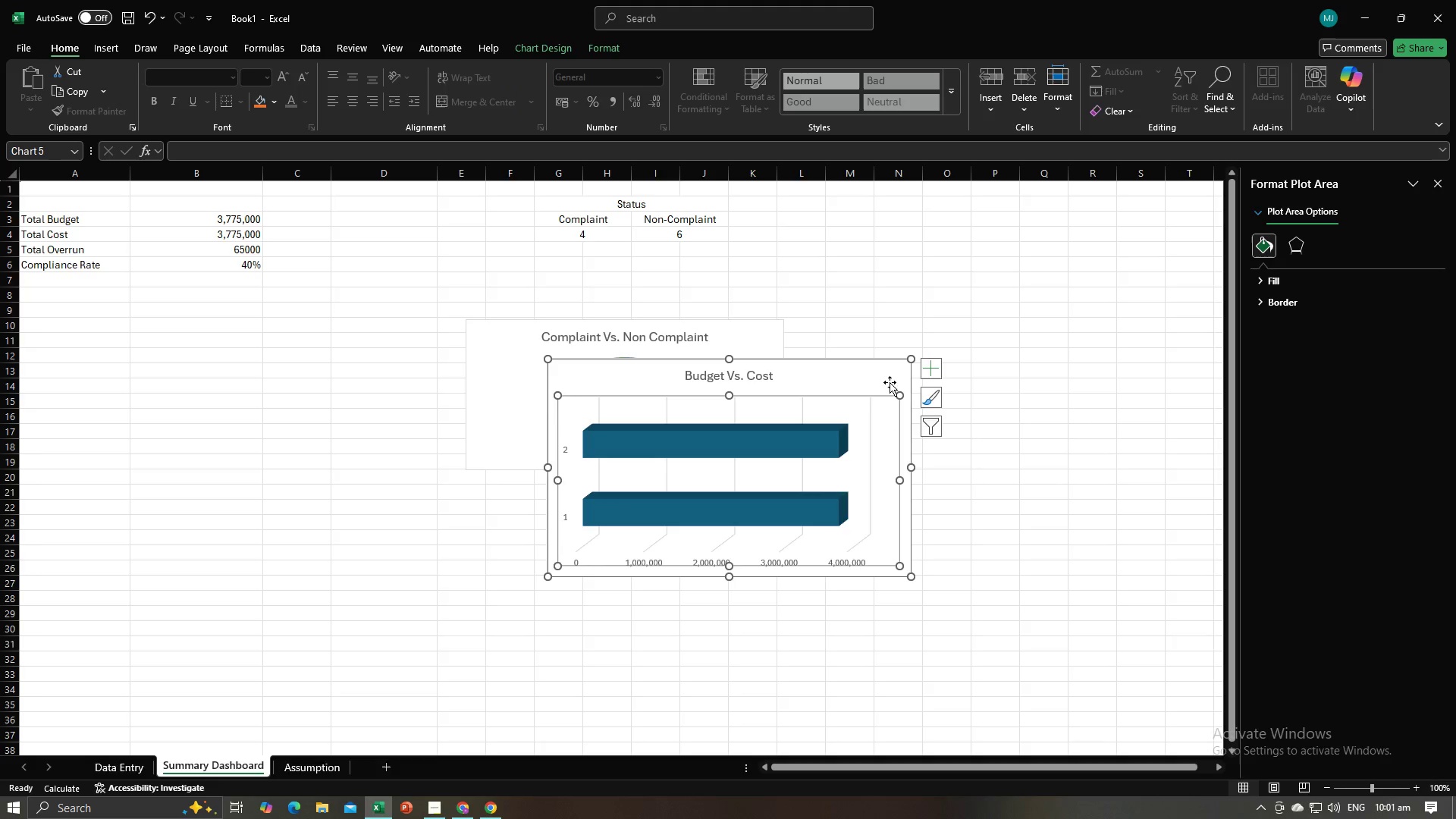 
left_click([890, 382])
 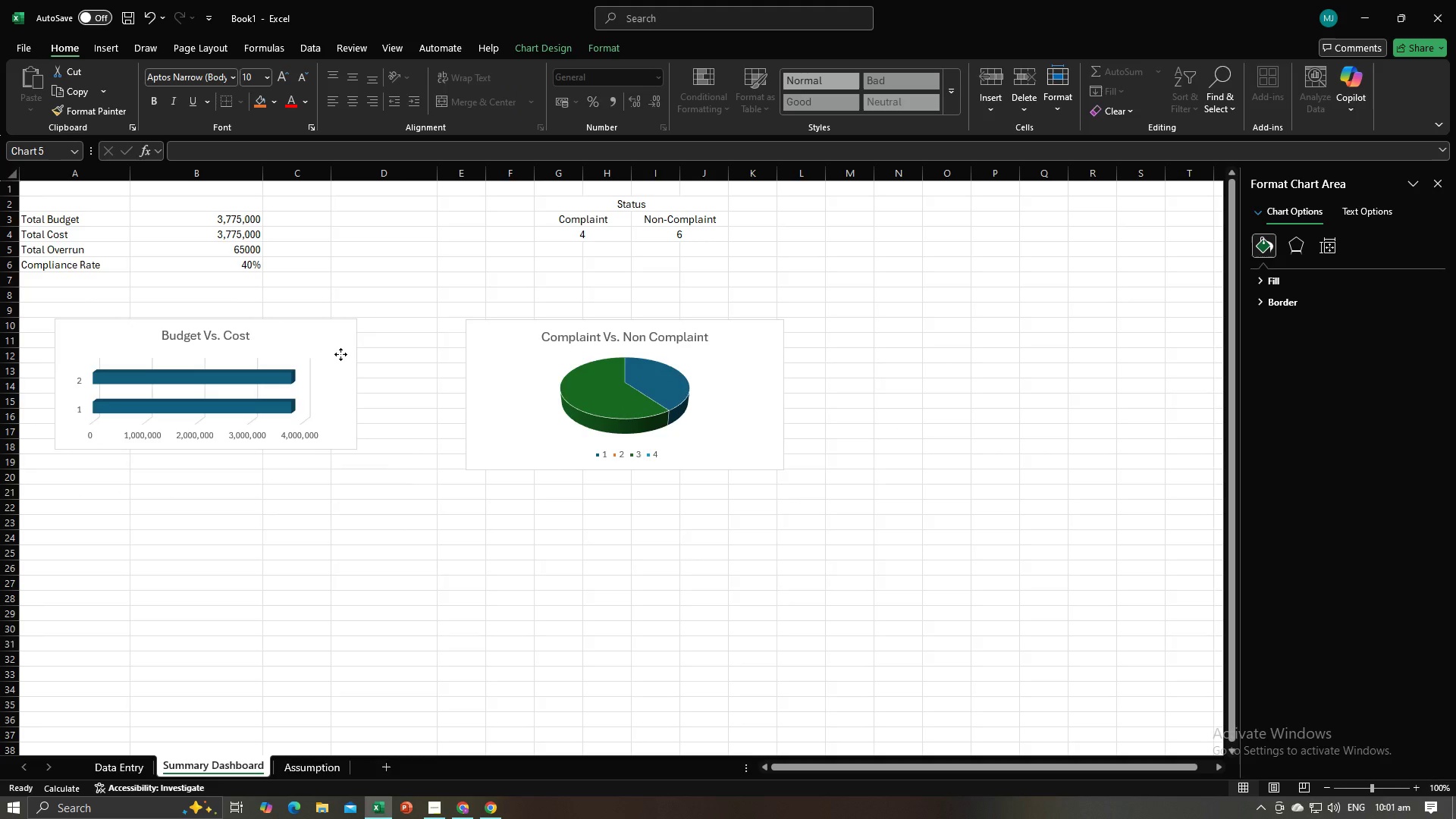 
wait(11.84)
 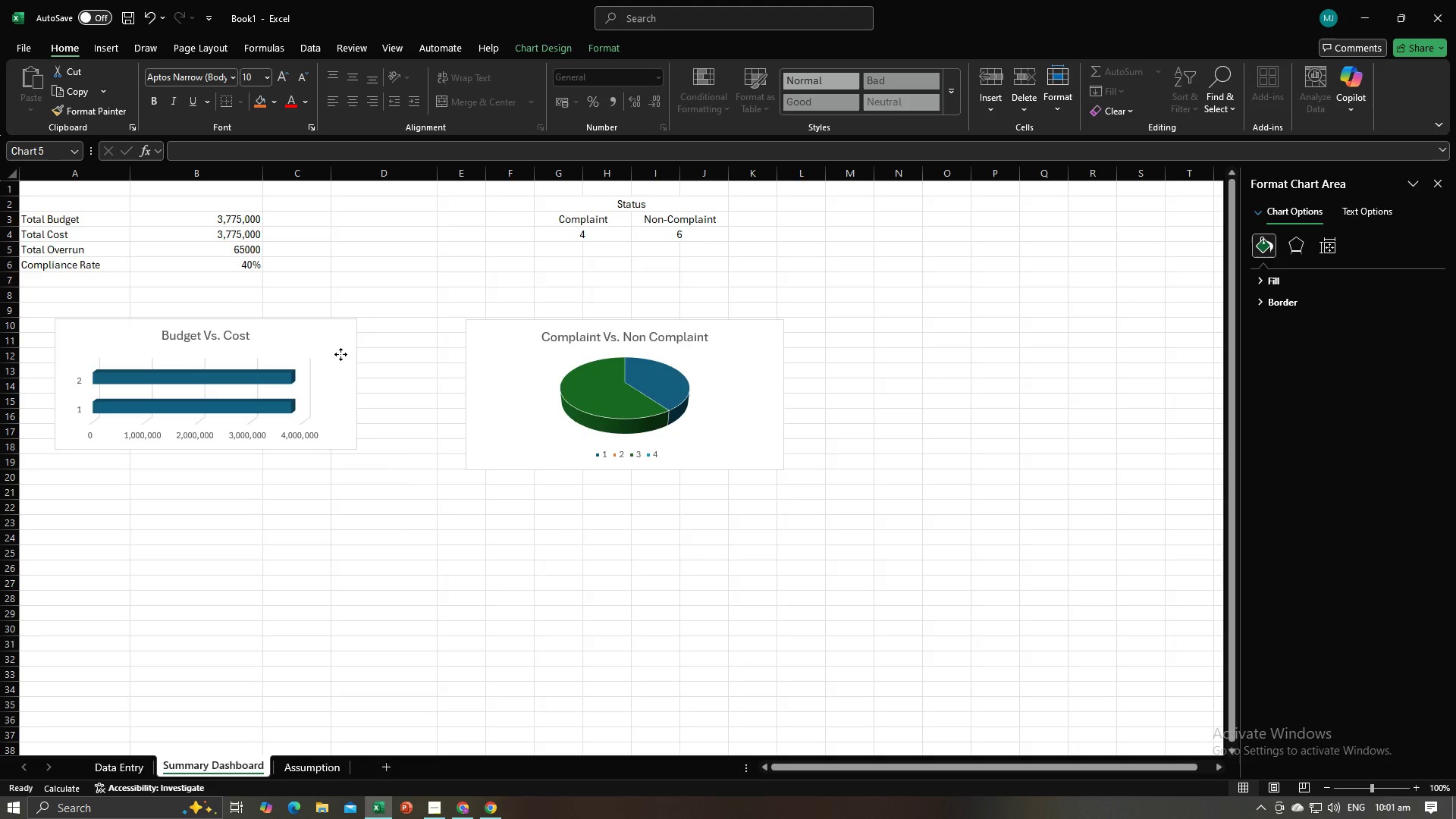 
left_click([394, 485])
 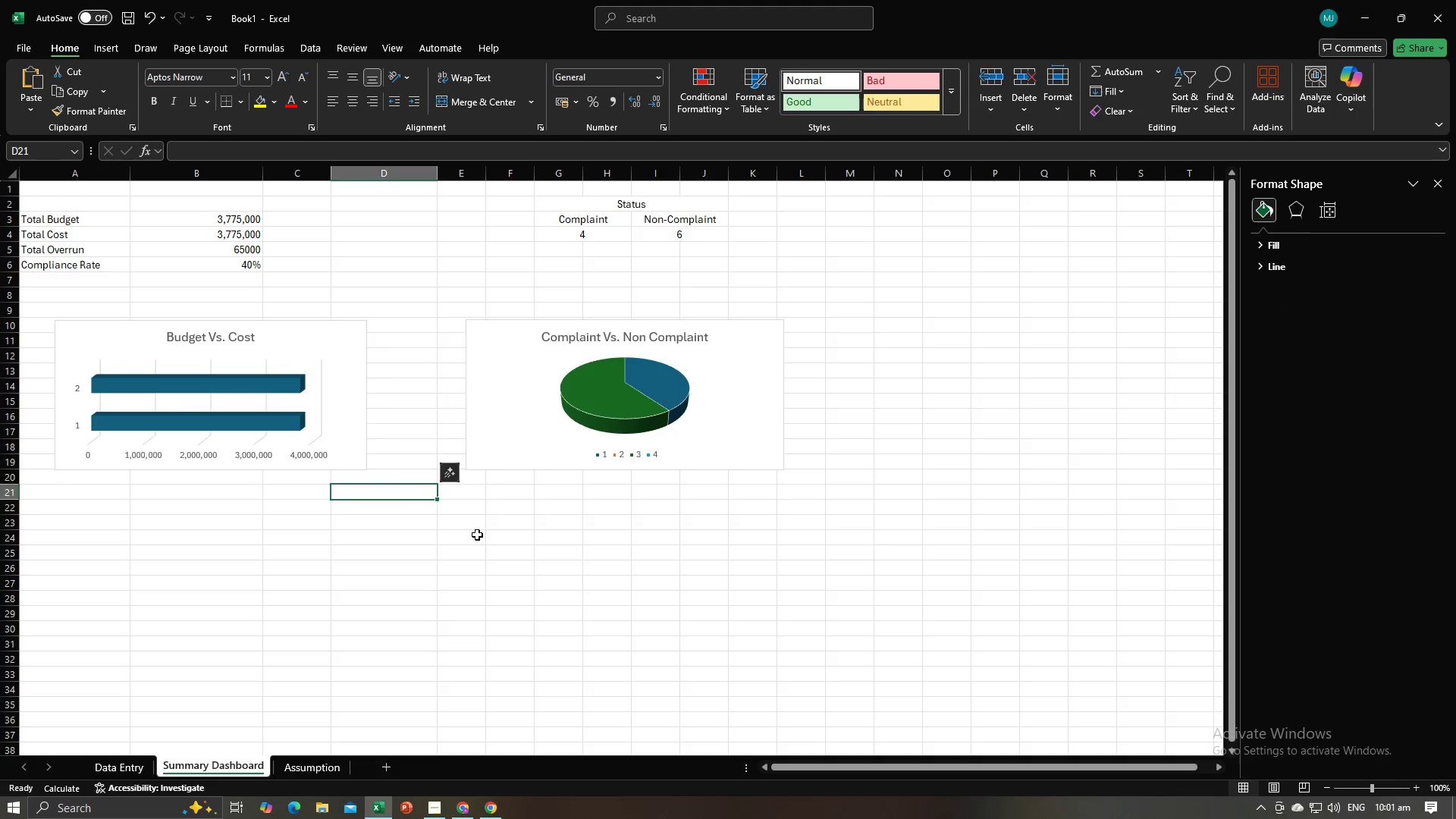 
left_click([504, 548])
 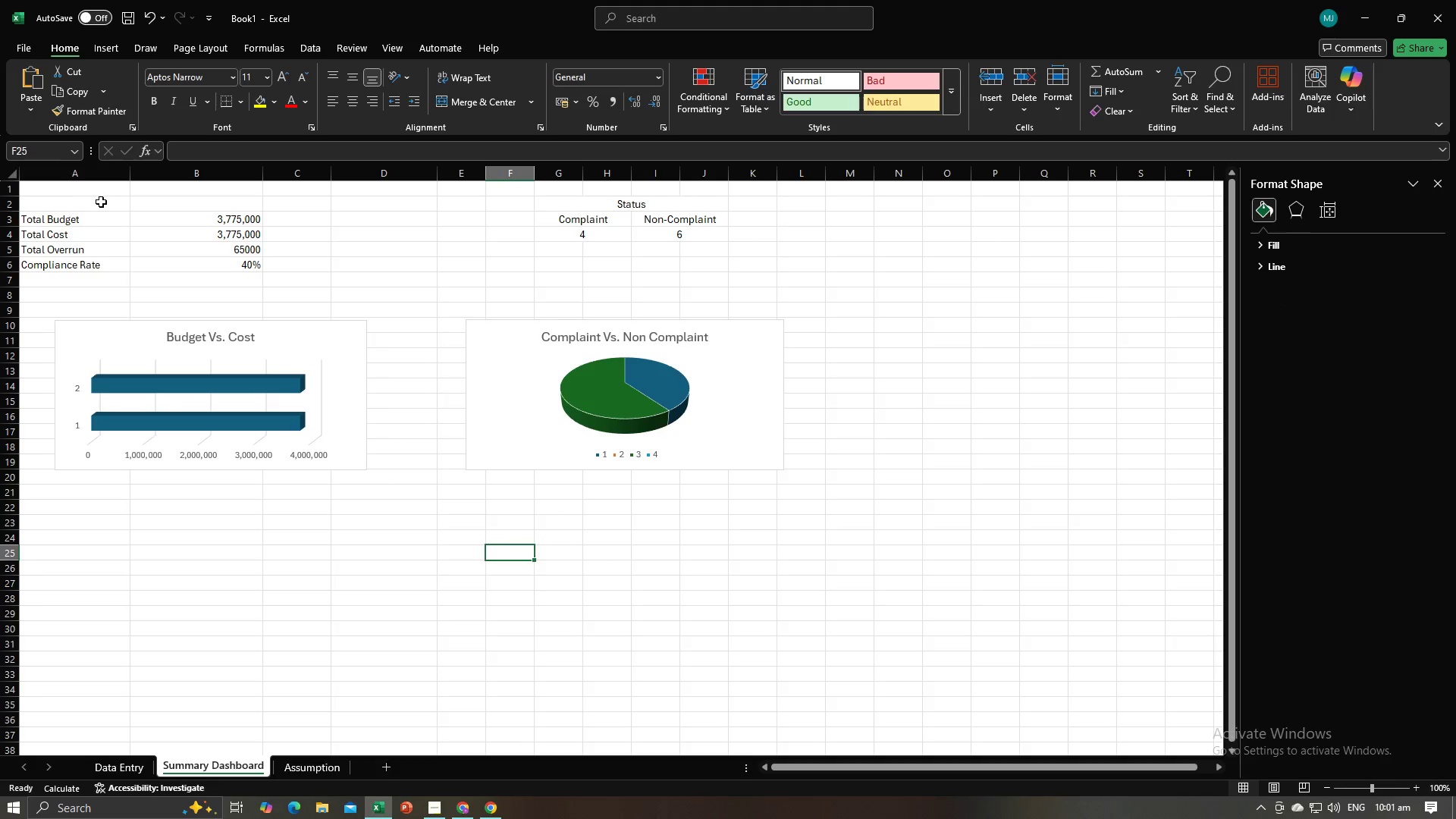 
left_click([586, 209])
 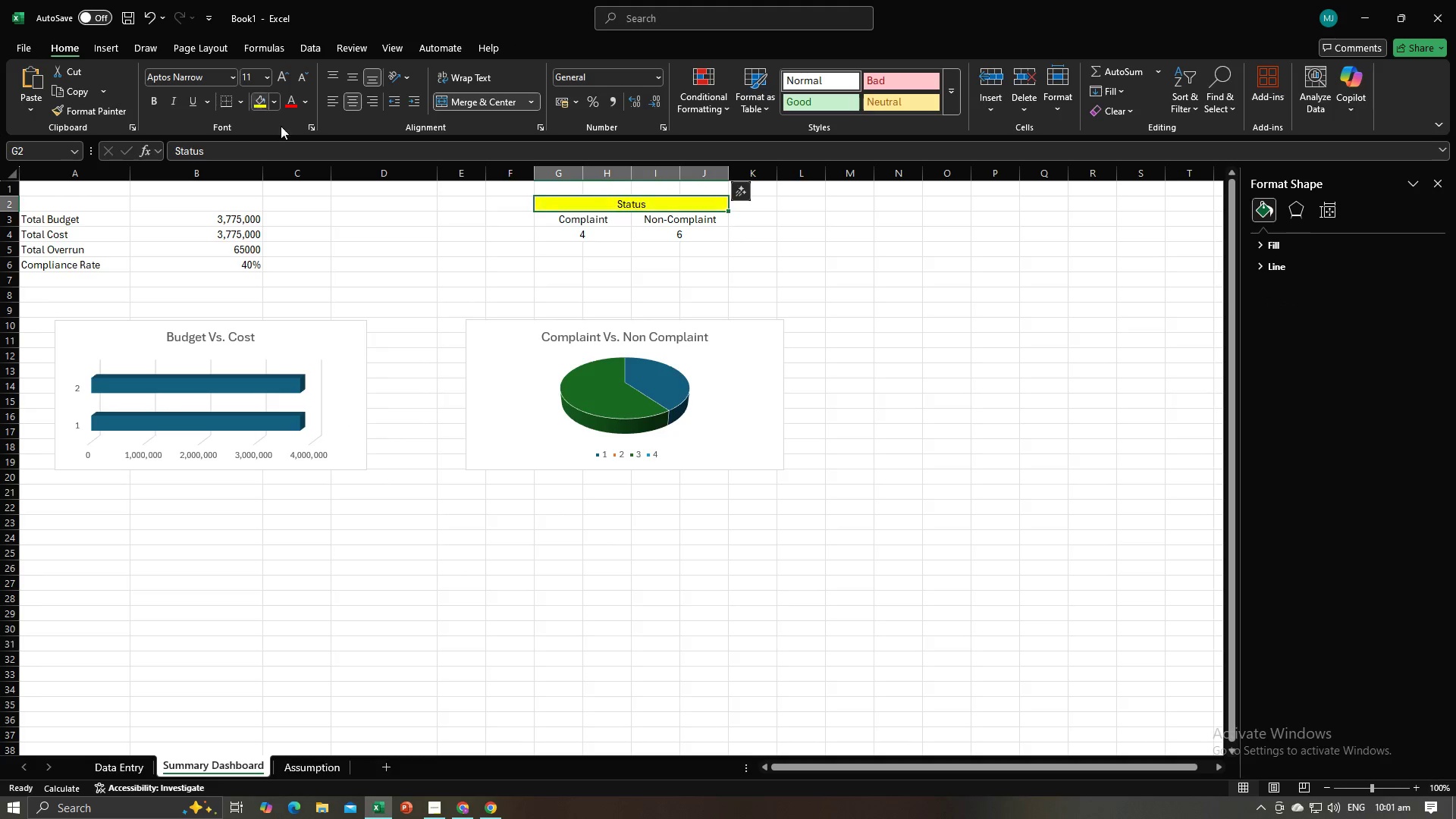 
double_click([379, 237])
 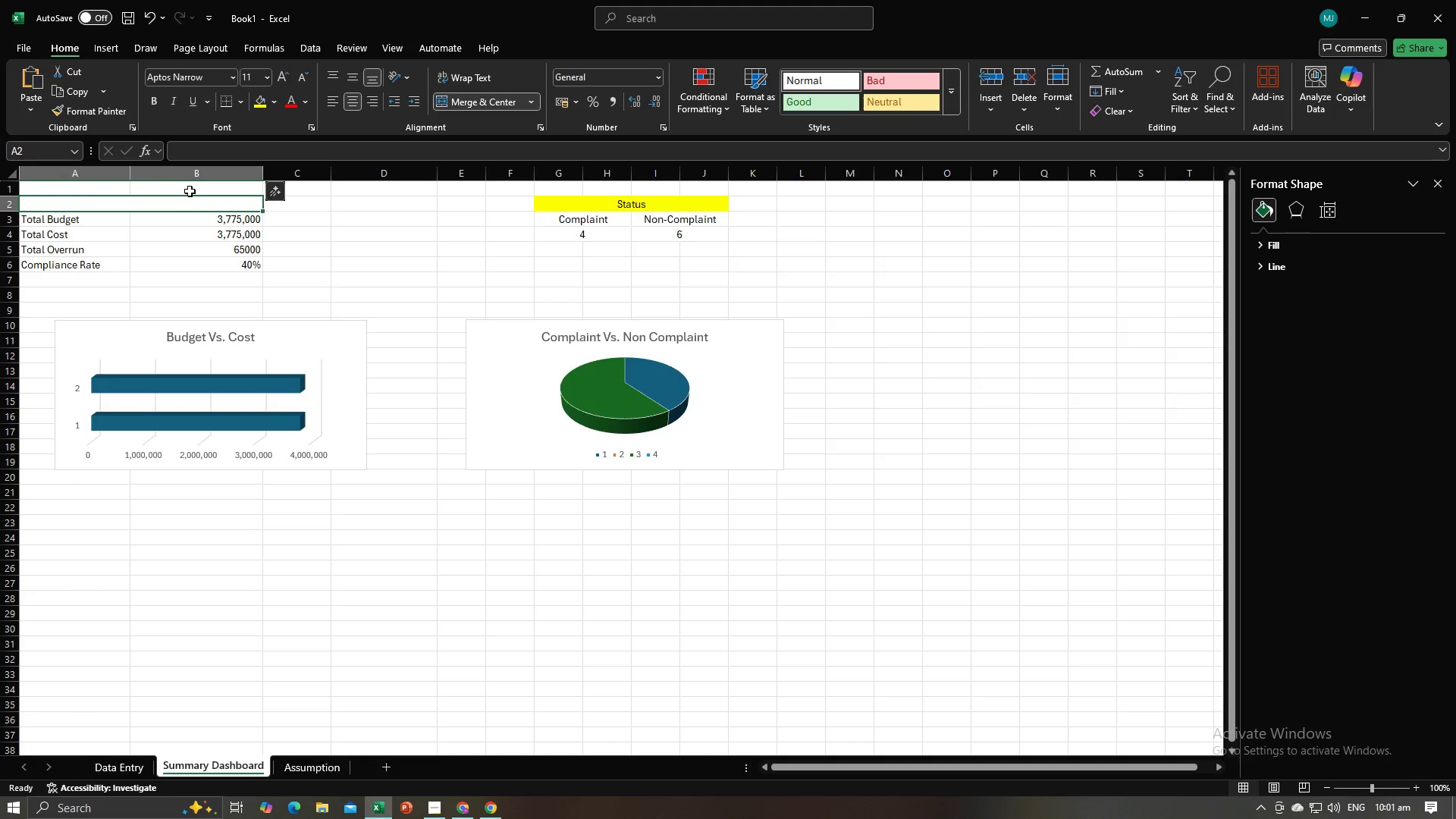 
type(Total)
 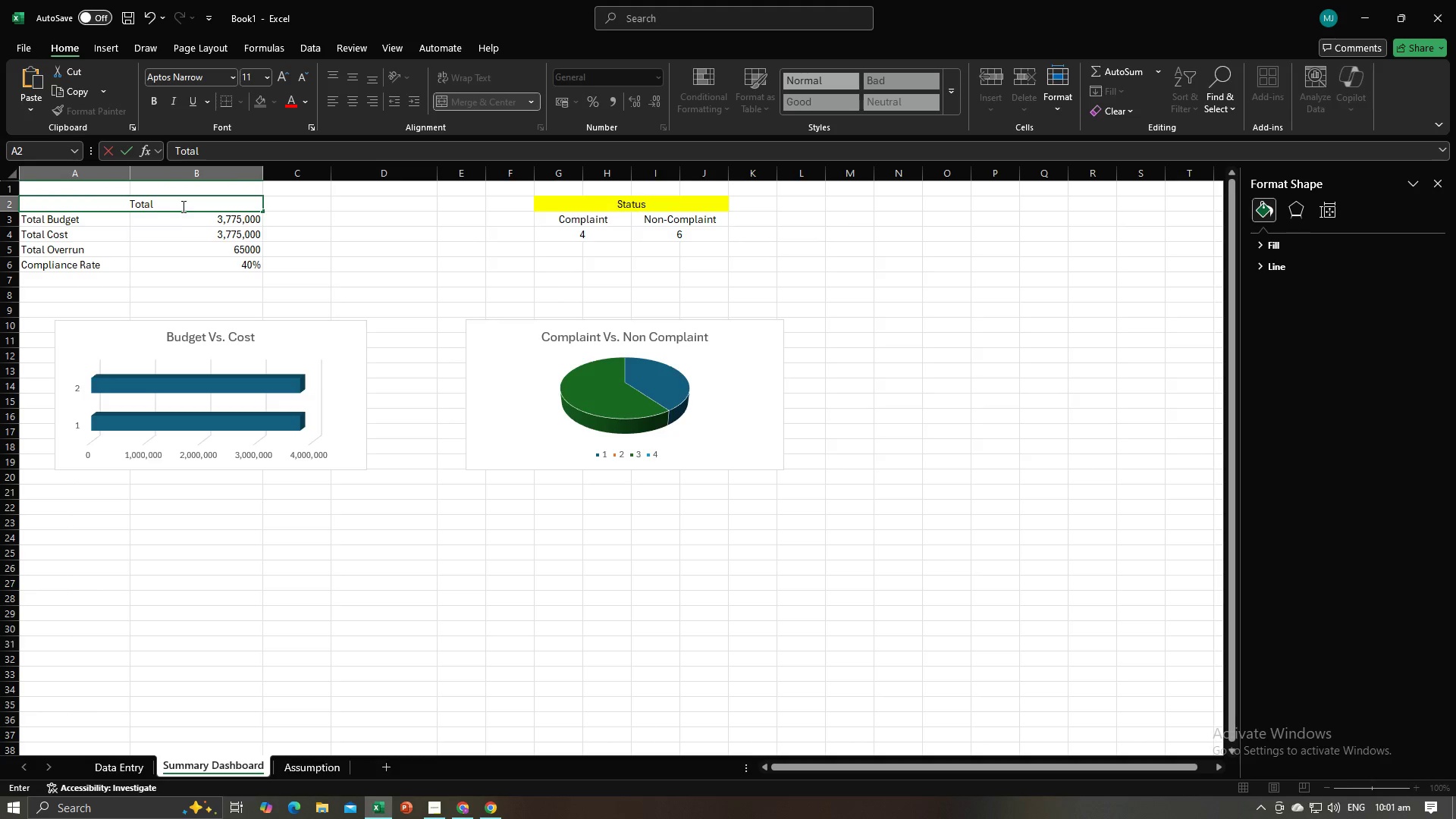 
left_click([179, 219])
 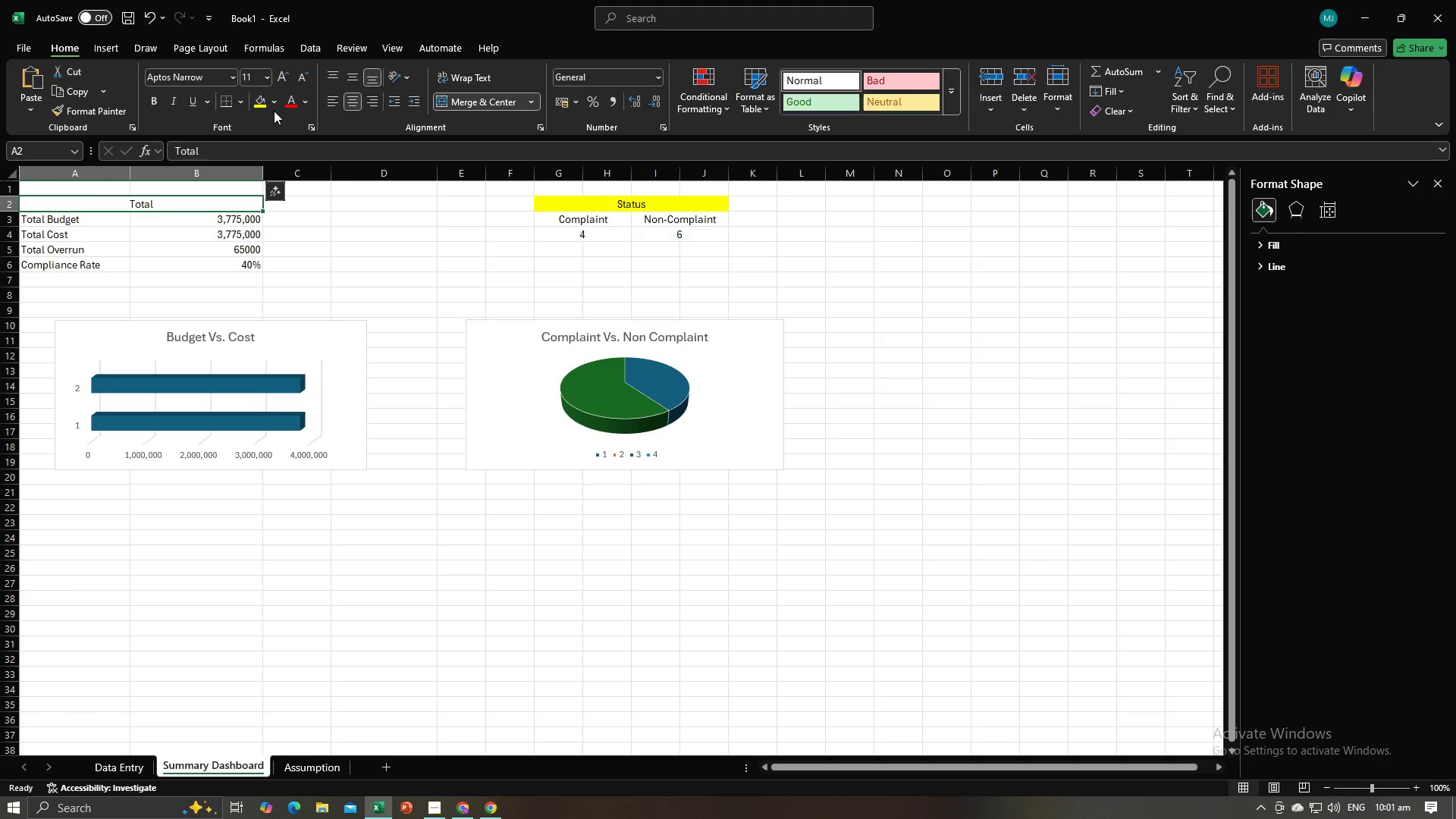 
double_click([274, 105])
 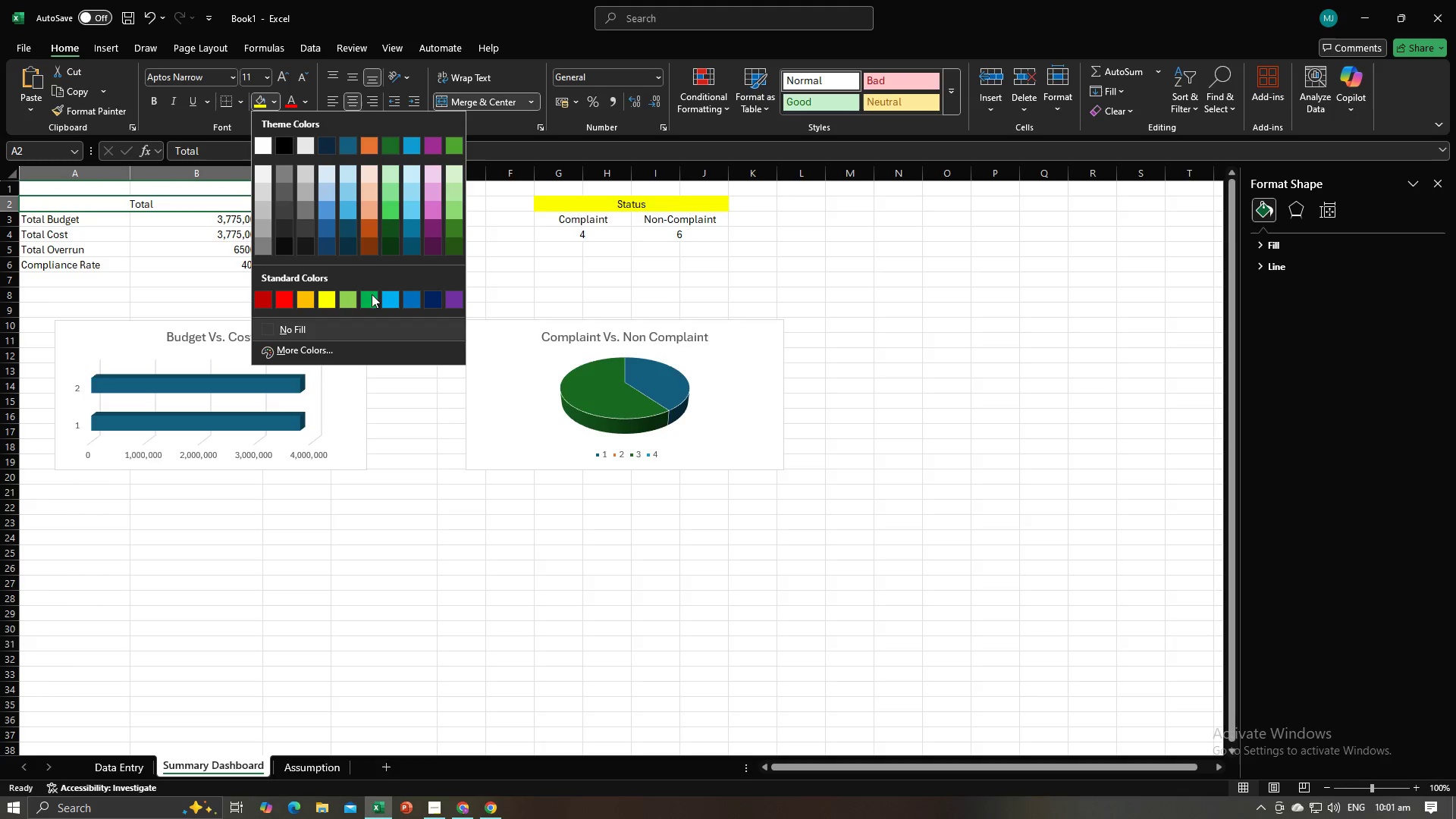 
left_click([372, 294])
 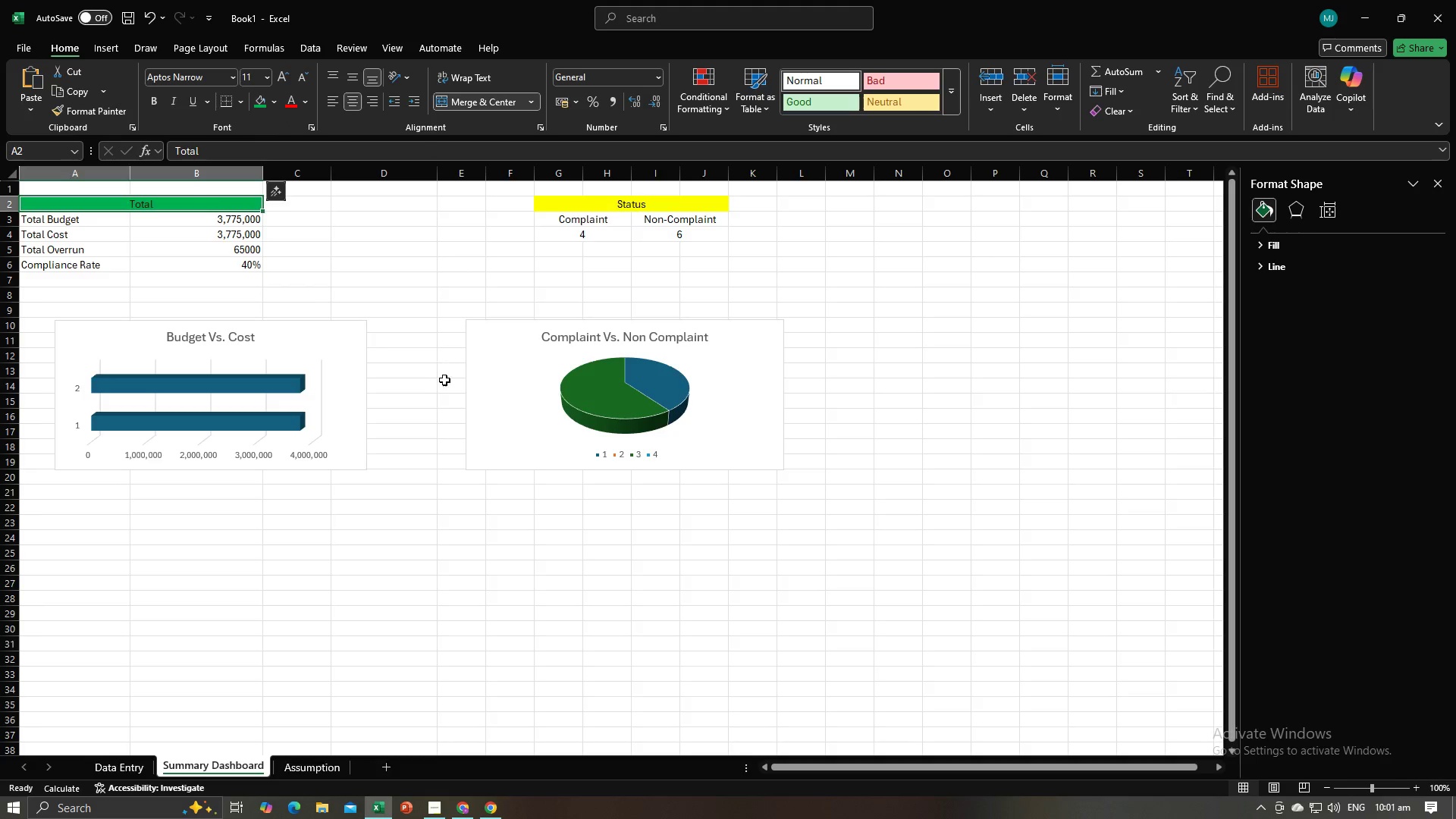 
left_click([444, 380])
 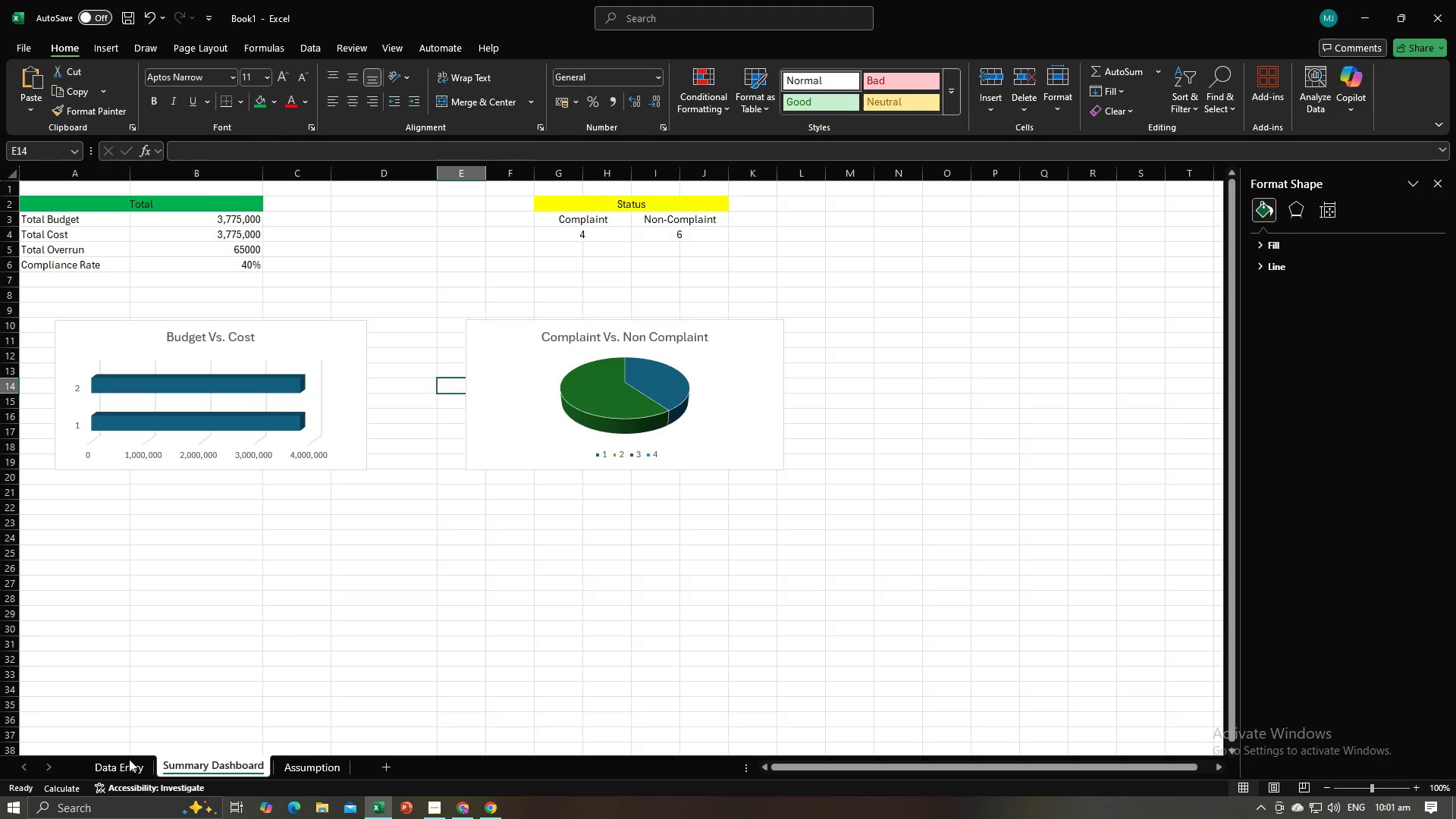 
left_click([127, 774])
 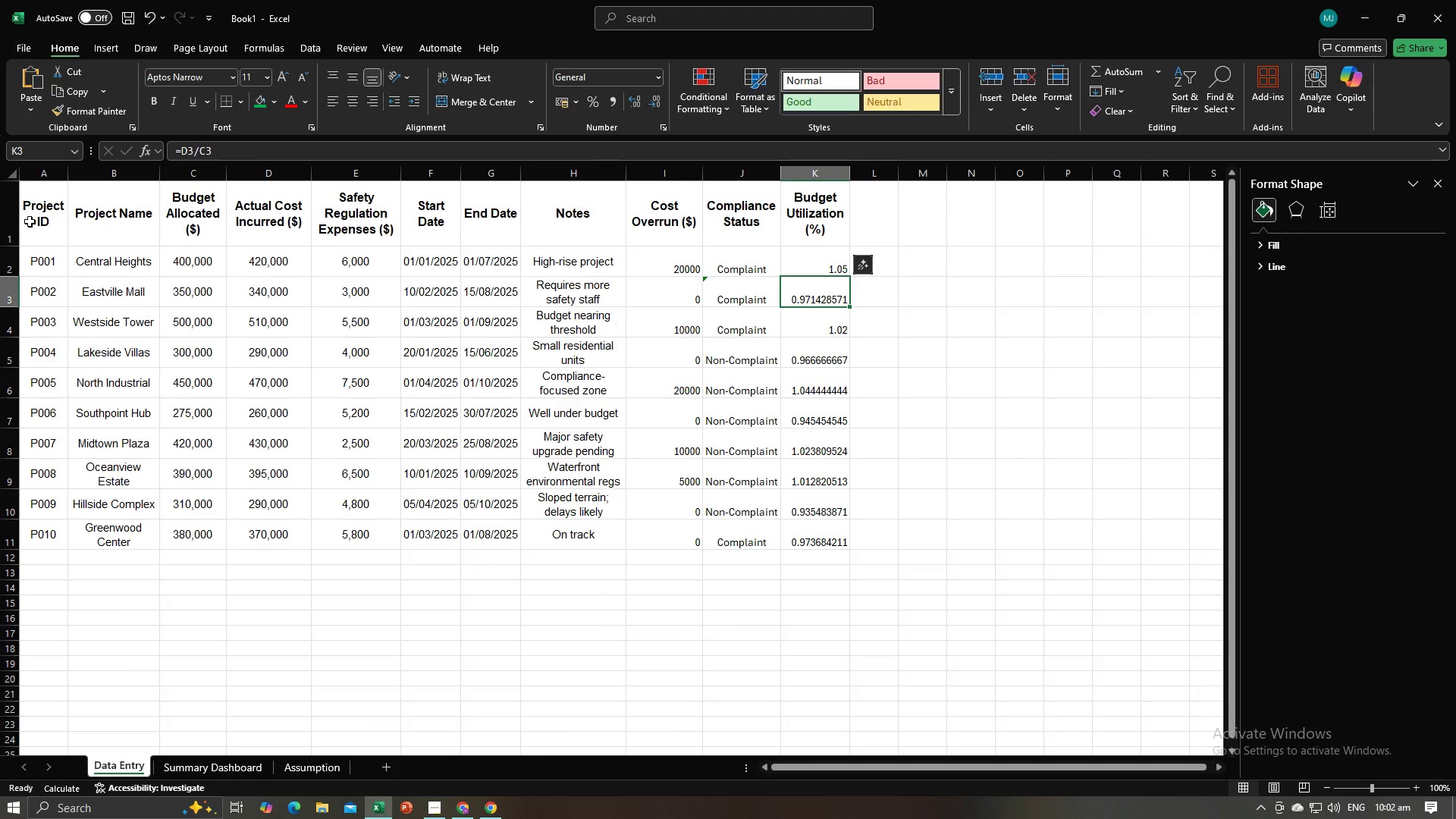 
left_click([2, 223])
 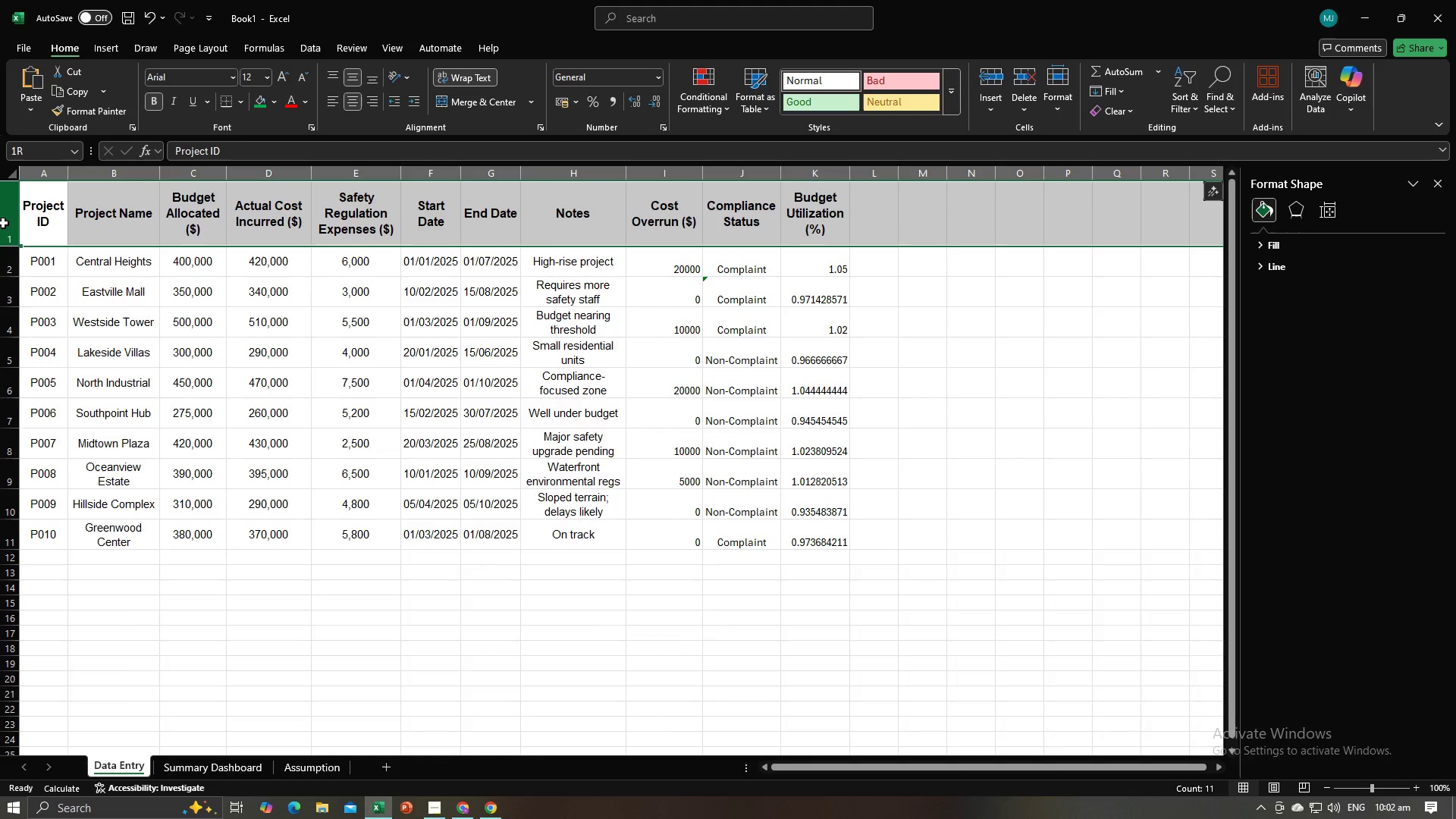 
left_click([3, 223])
 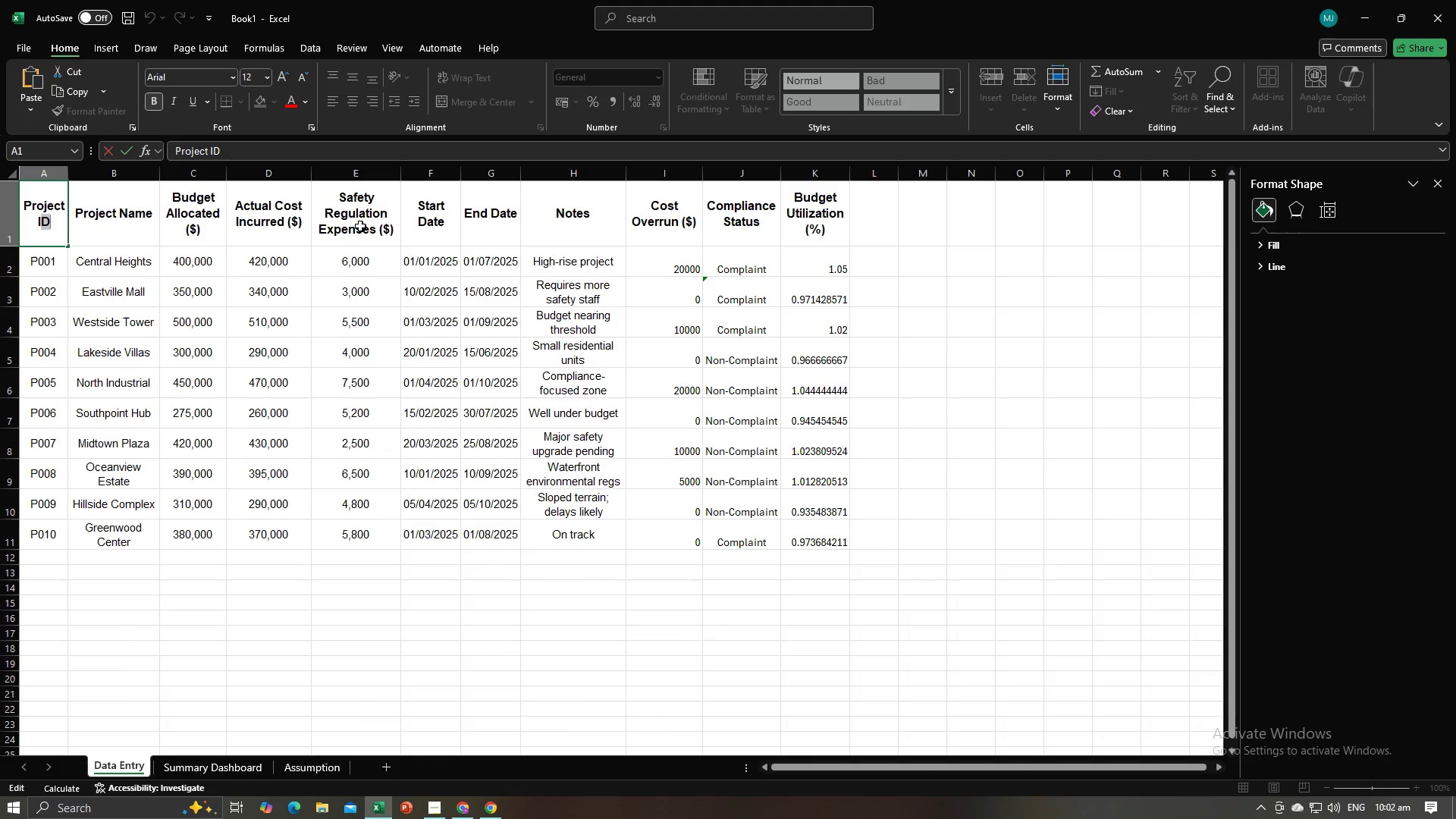 
left_click([202, 256])
 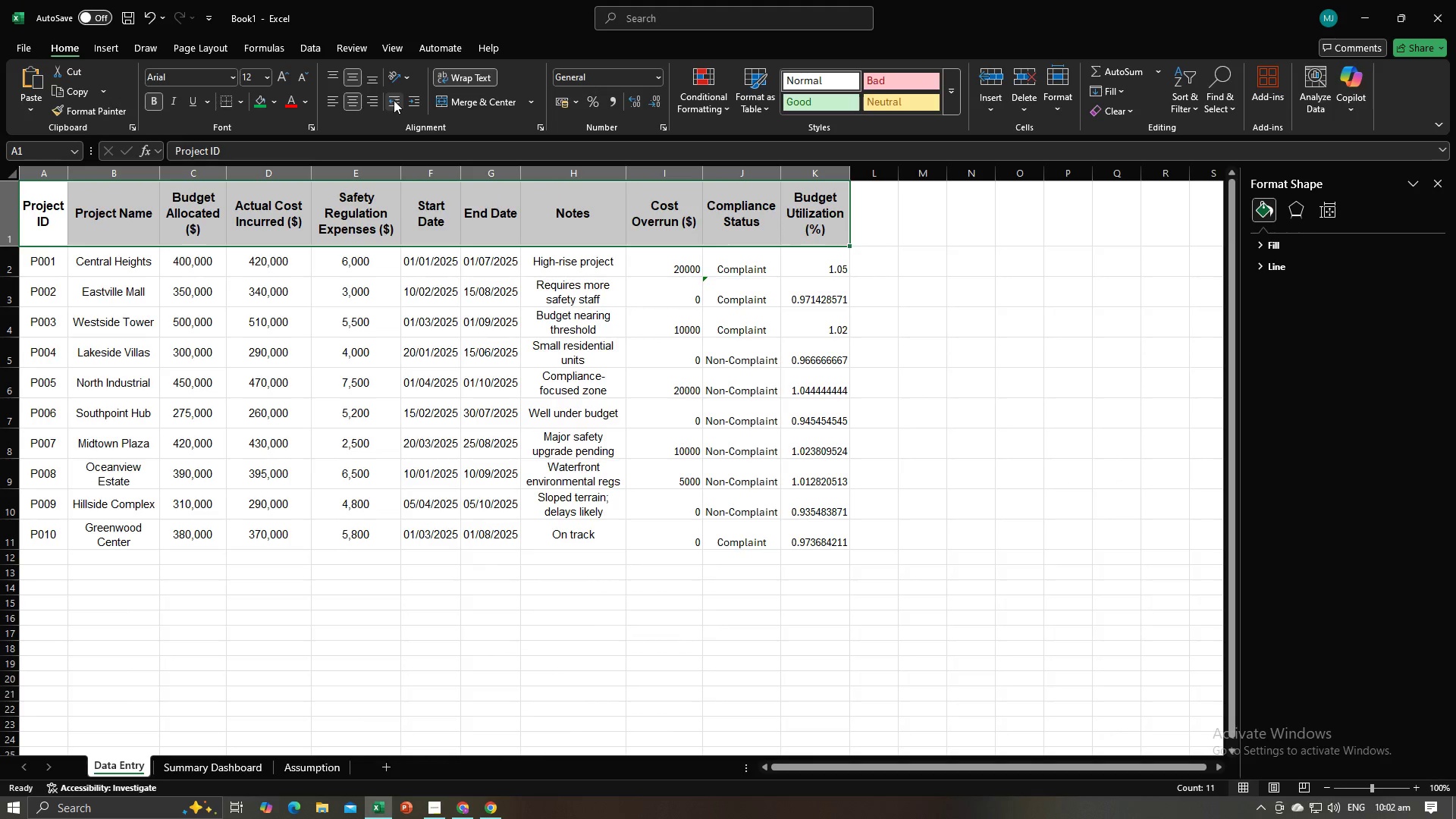 
left_click([270, 96])
 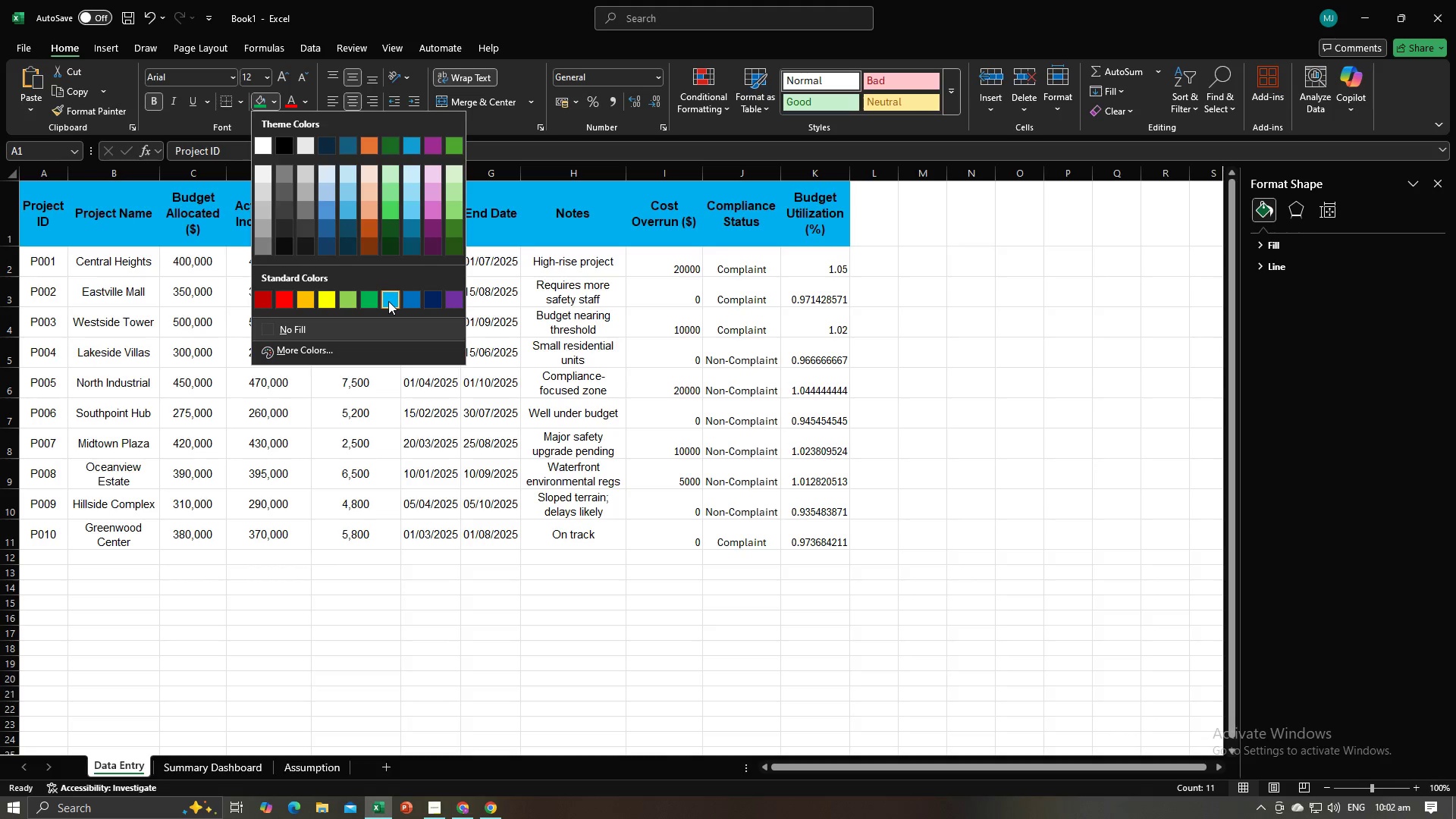 
left_click([388, 301])
 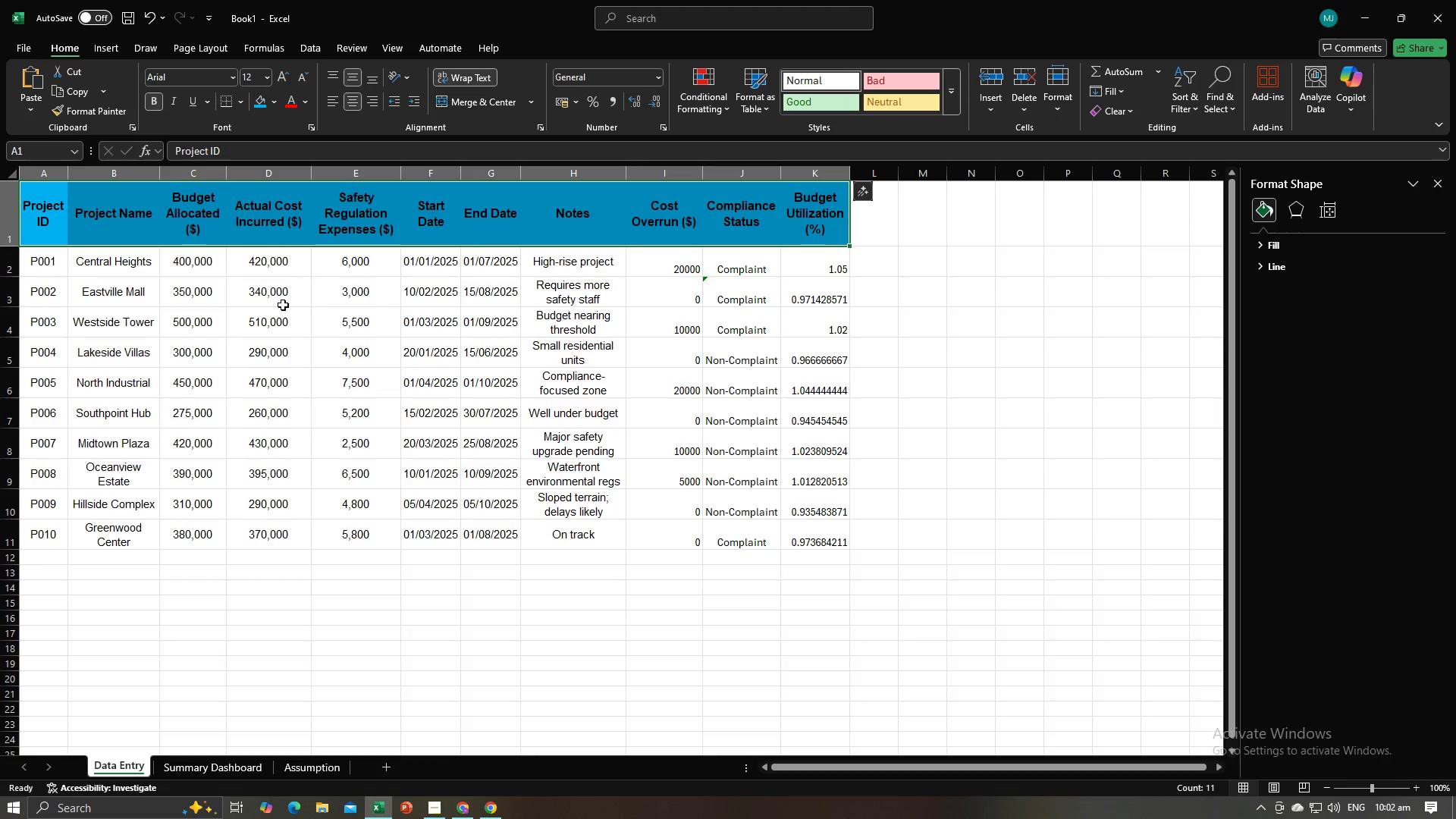 
left_click([283, 305])
 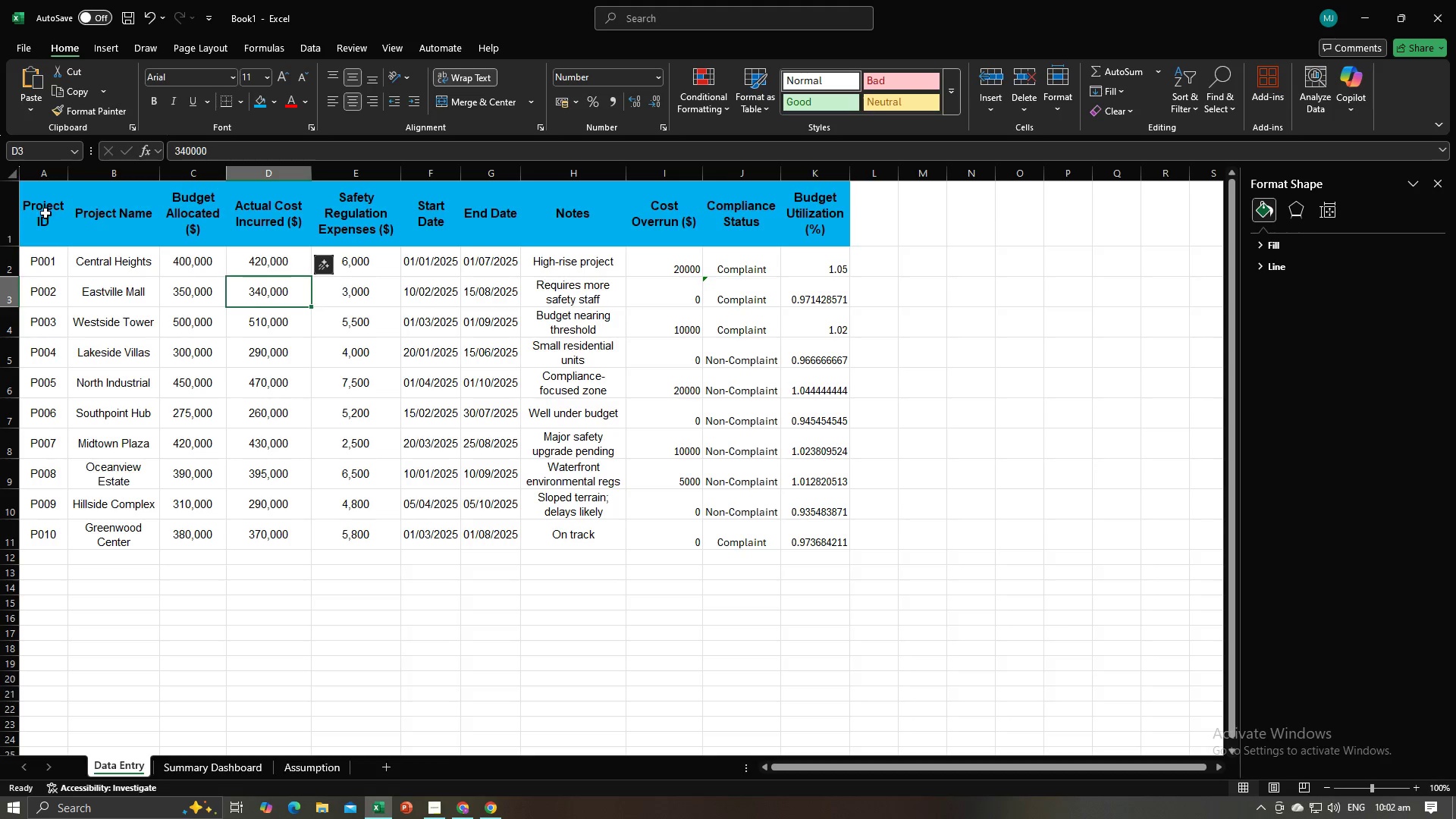 
left_click([46, 213])
 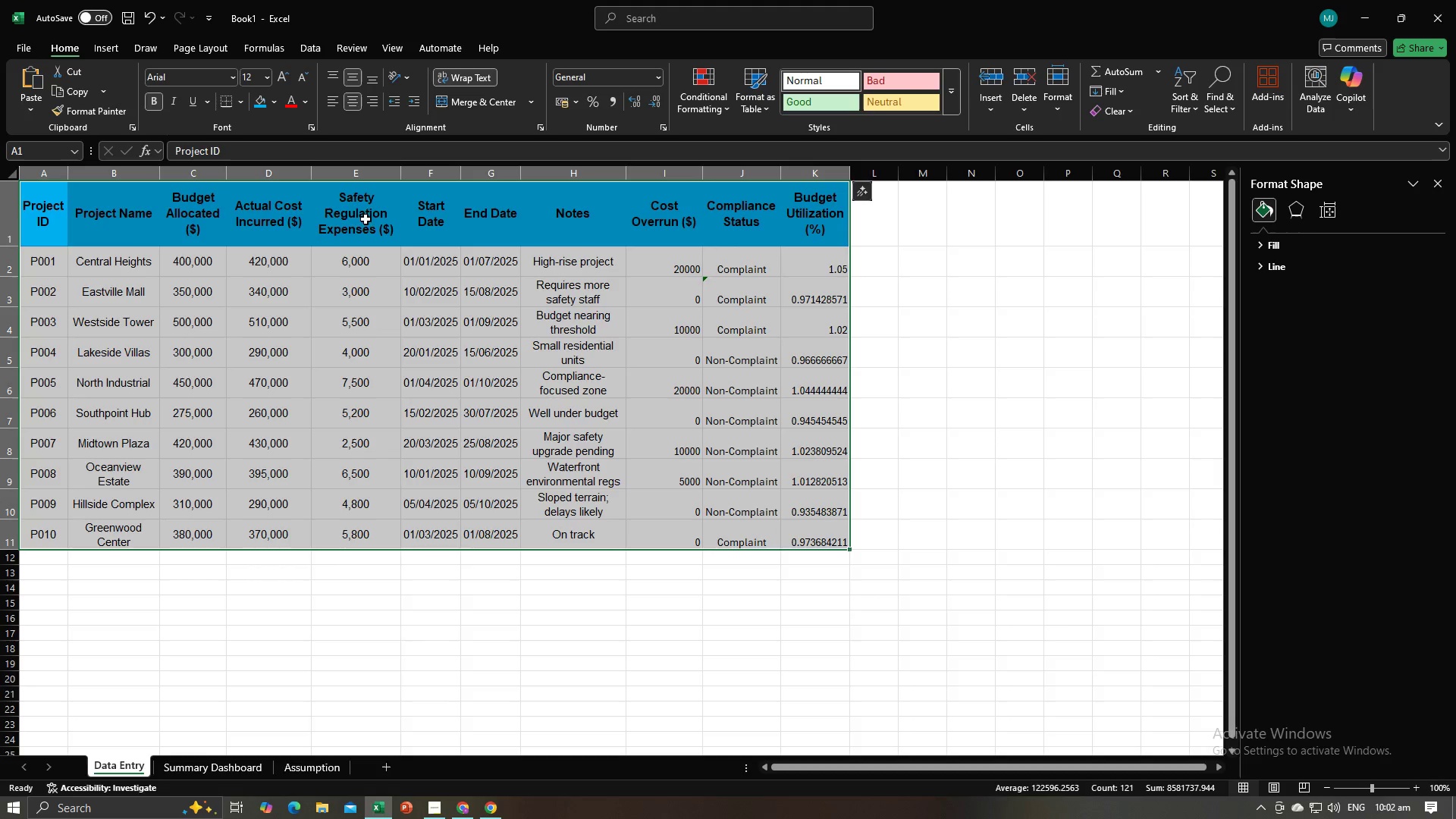 
left_click([232, 100])
 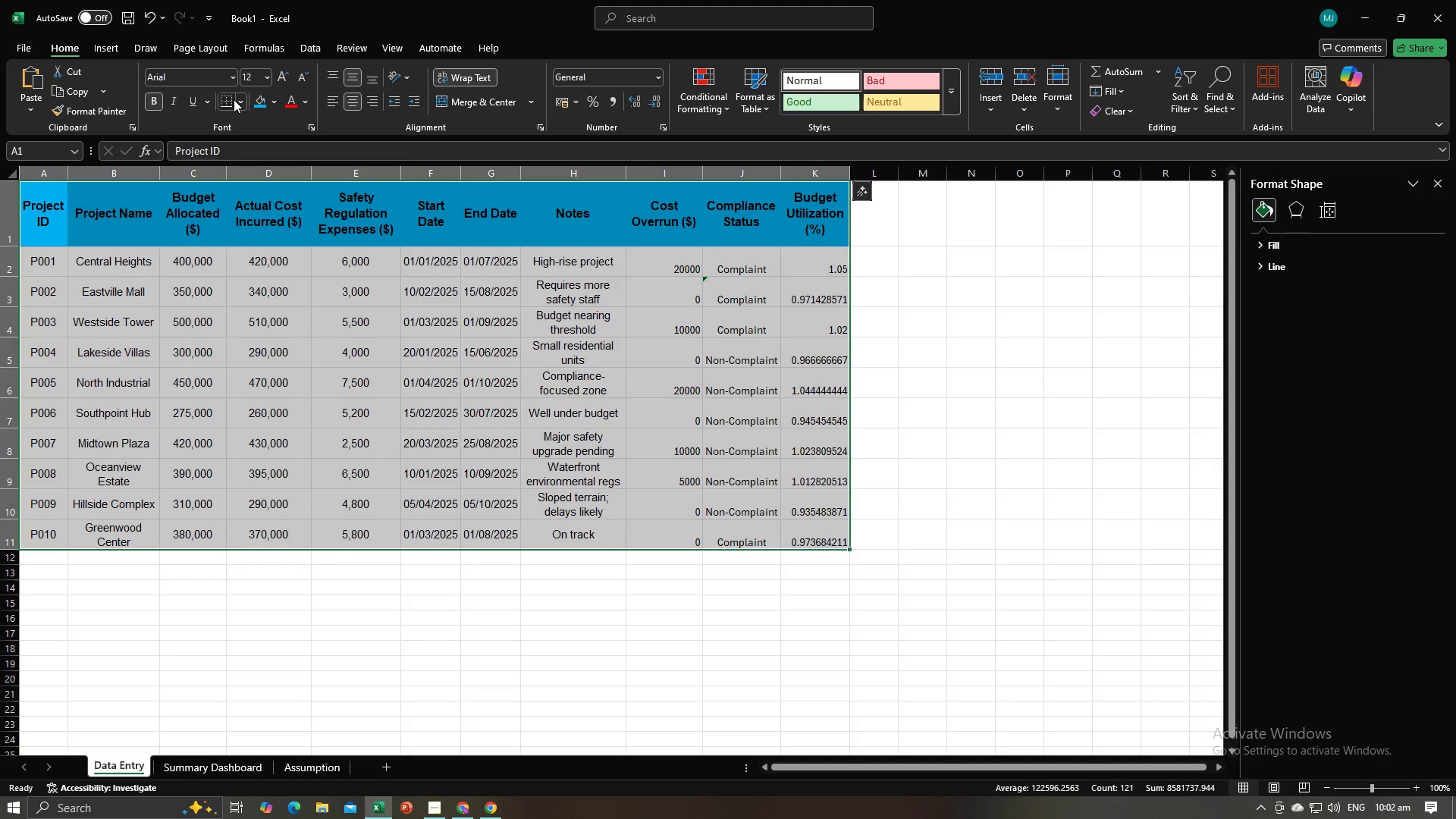 
left_click([234, 99])
 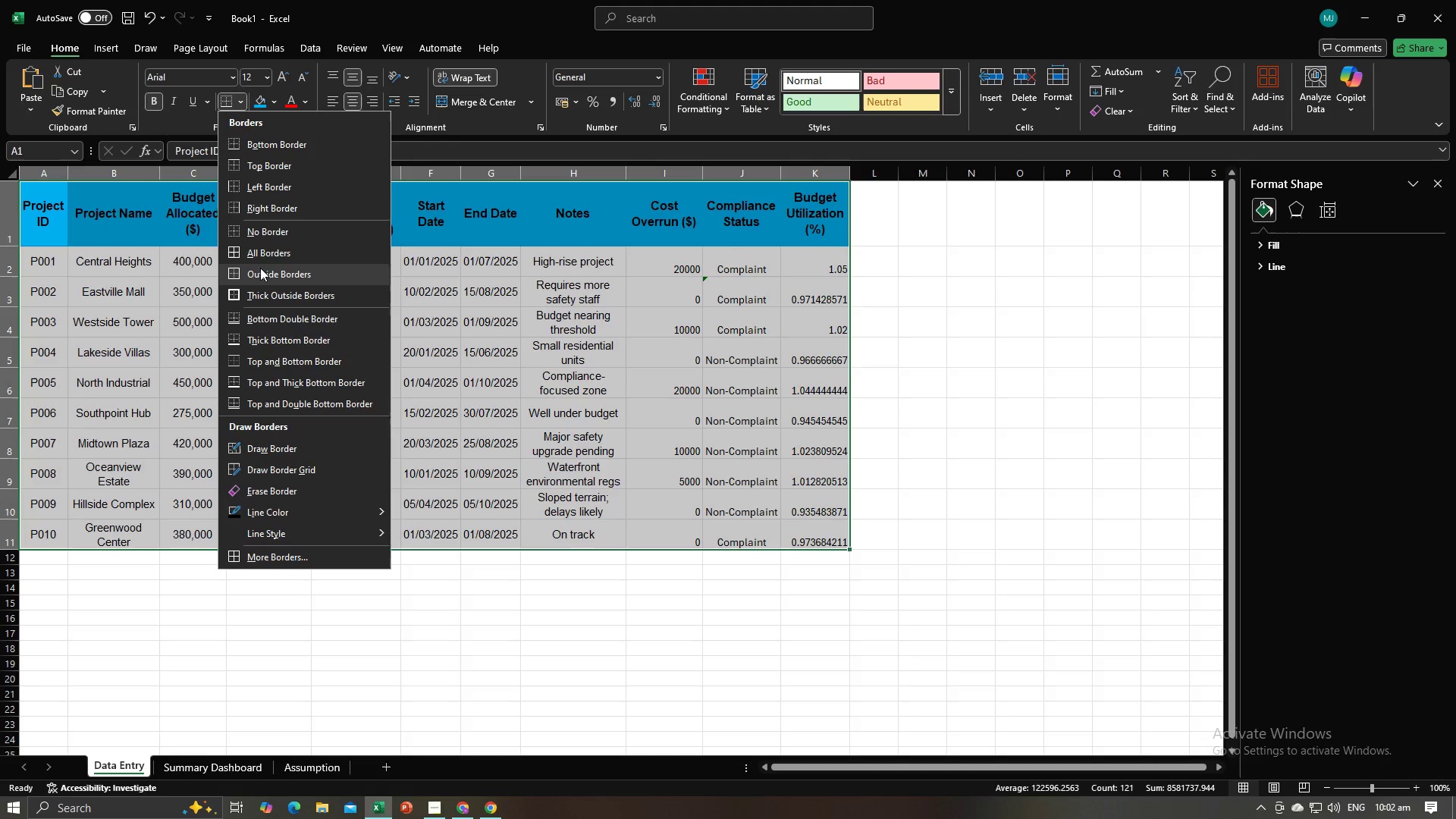 
left_click([262, 253])
 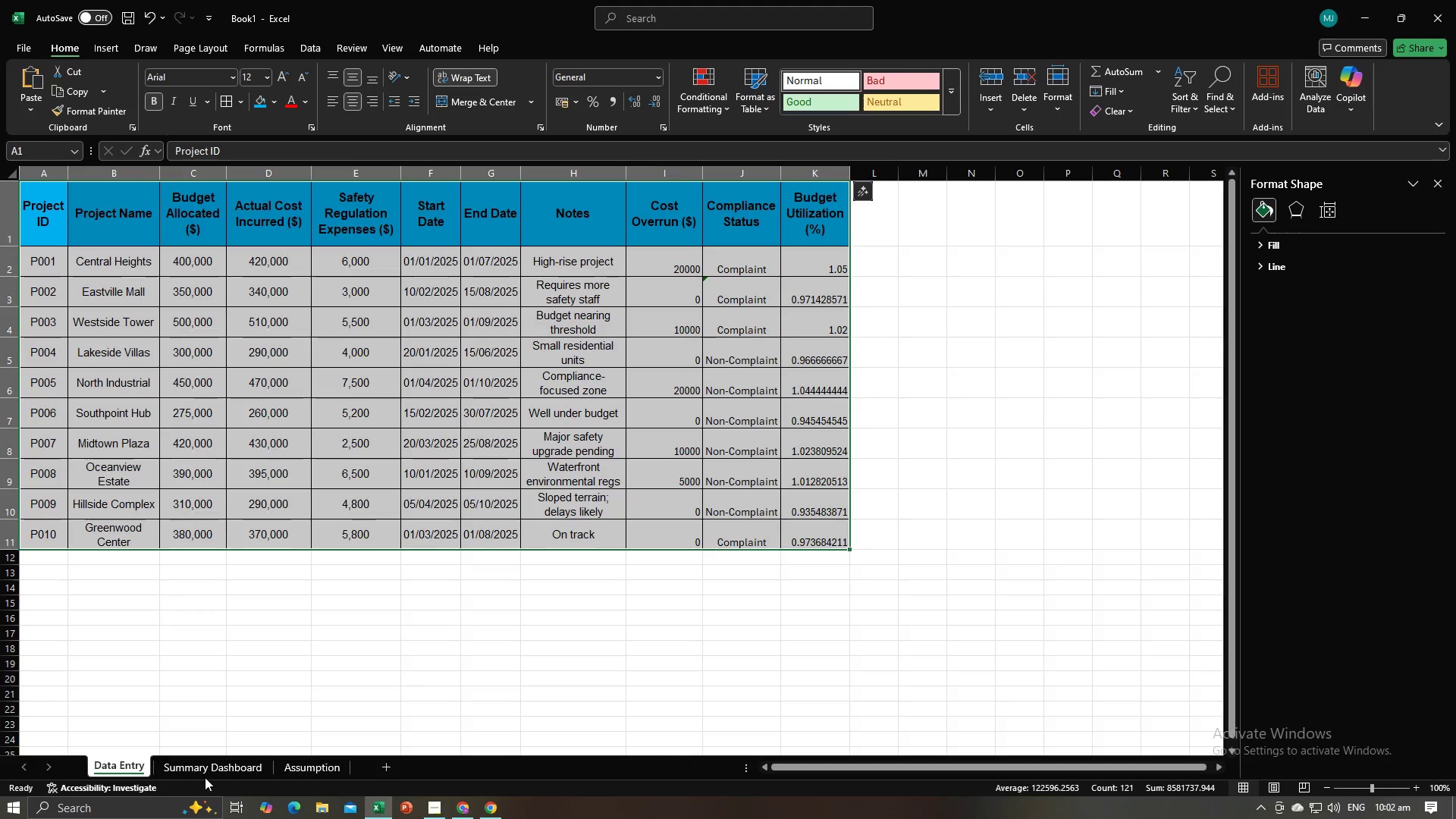 
left_click([206, 774])
 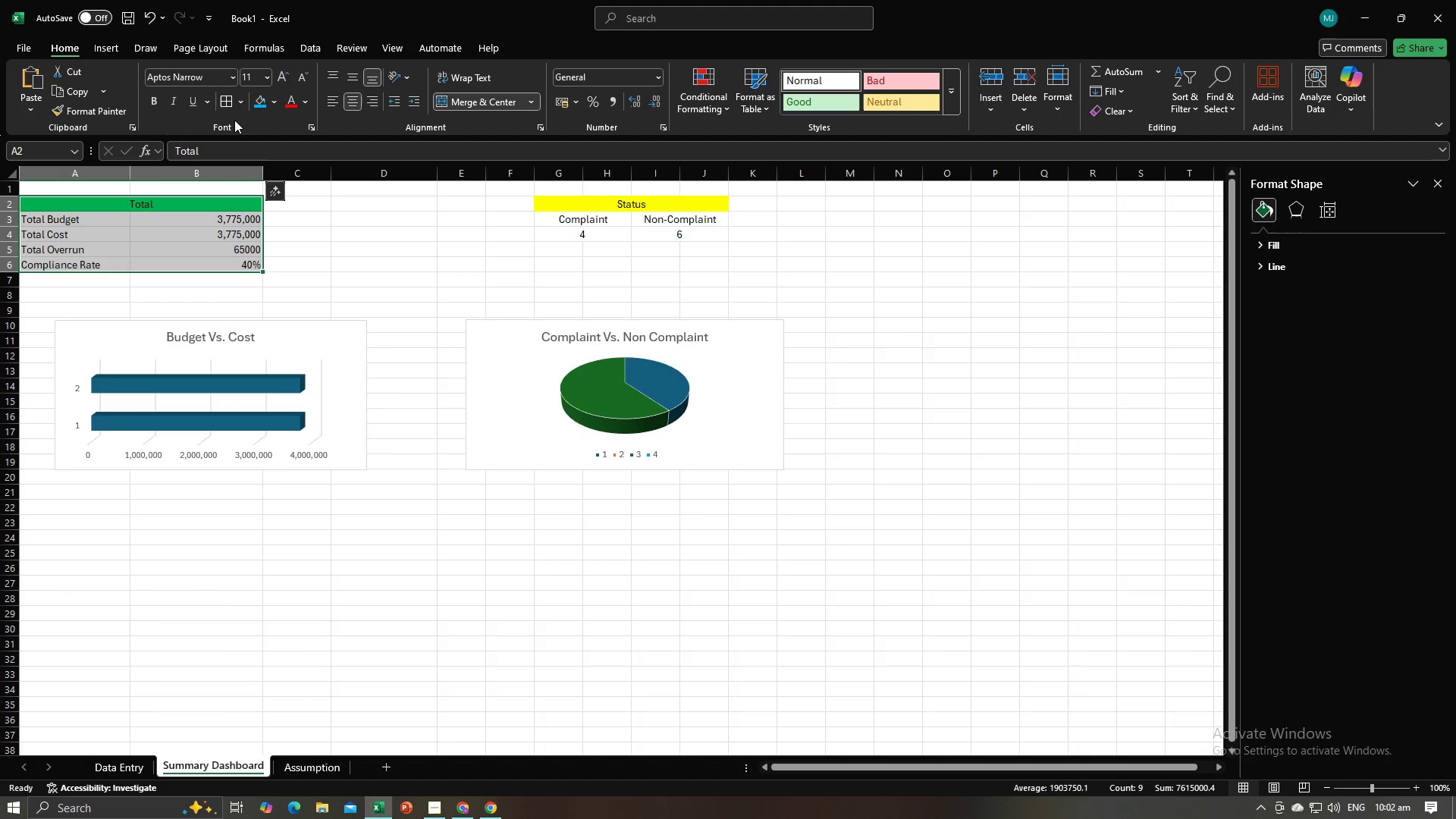 
left_click([231, 96])
 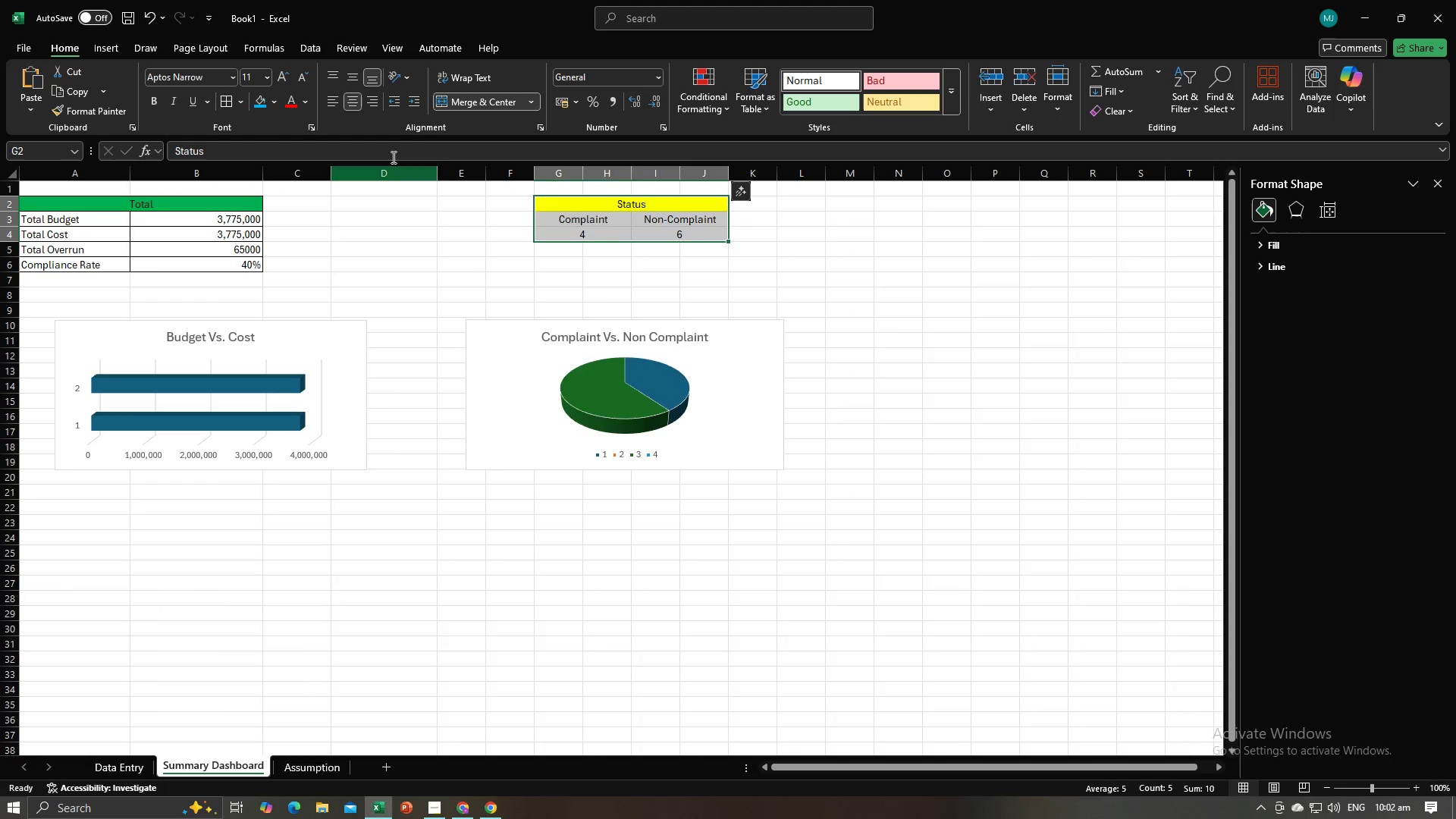 
left_click([231, 104])
 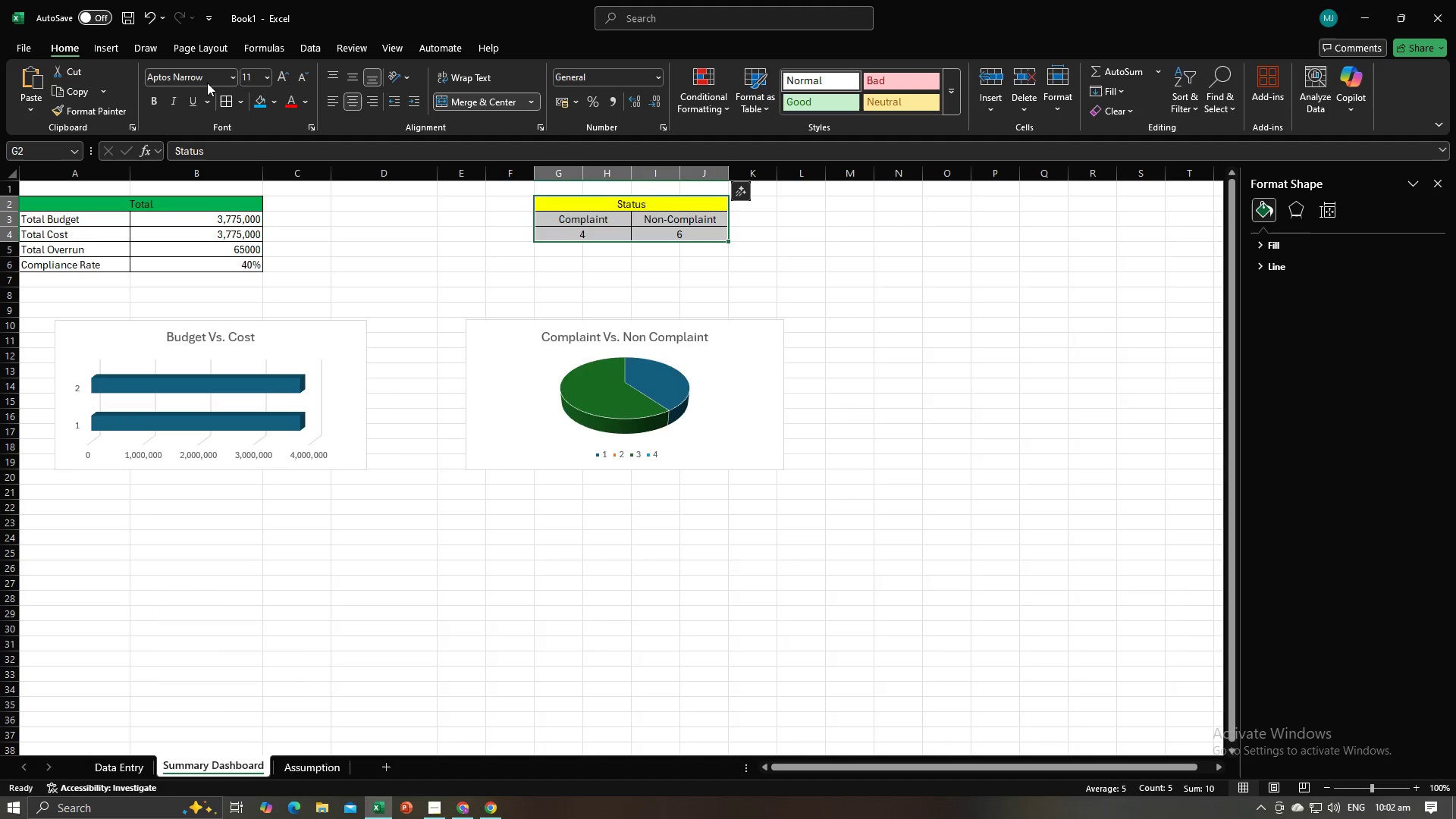 
left_click([212, 67])
 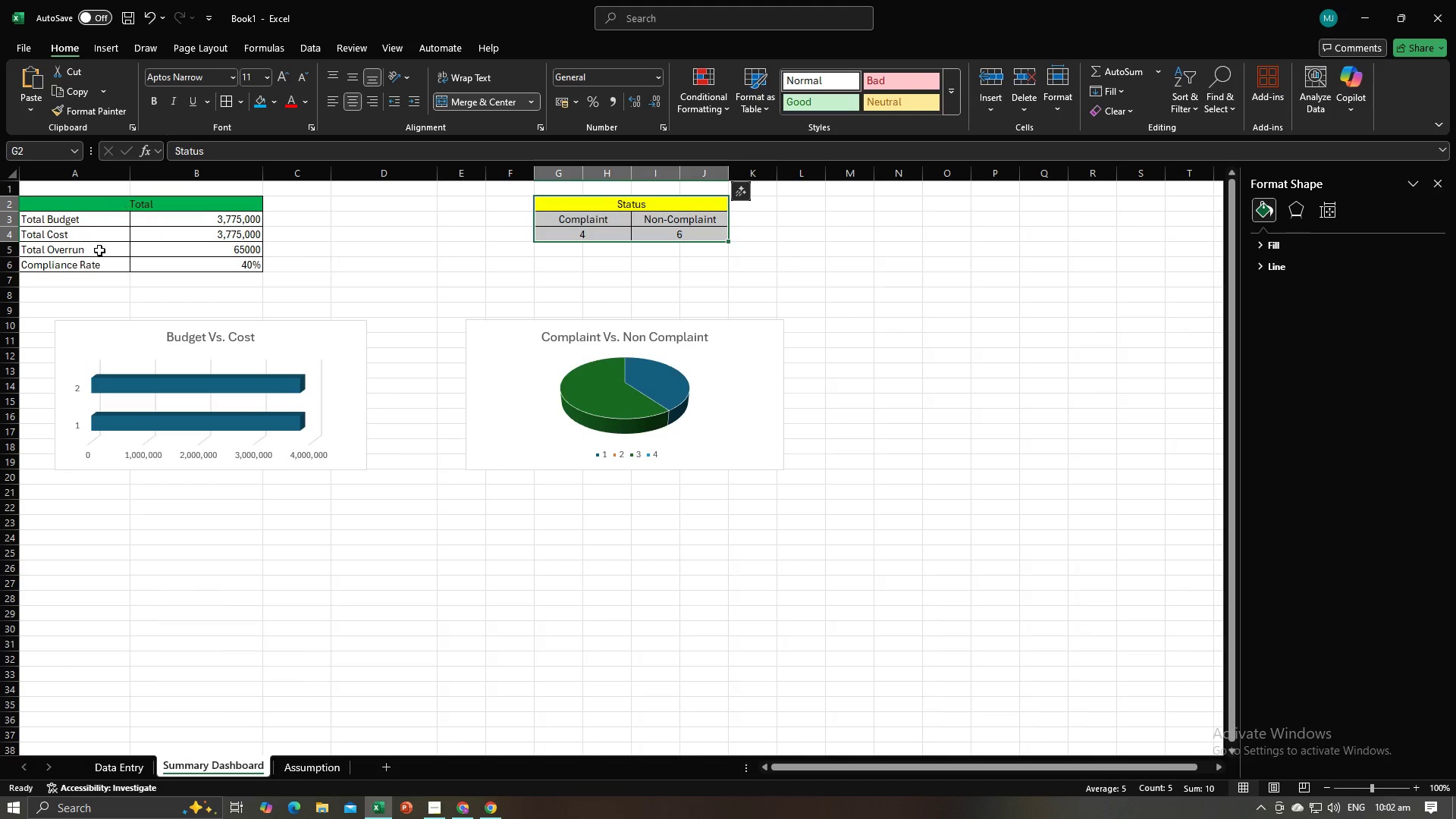 
left_click([78, 316])
 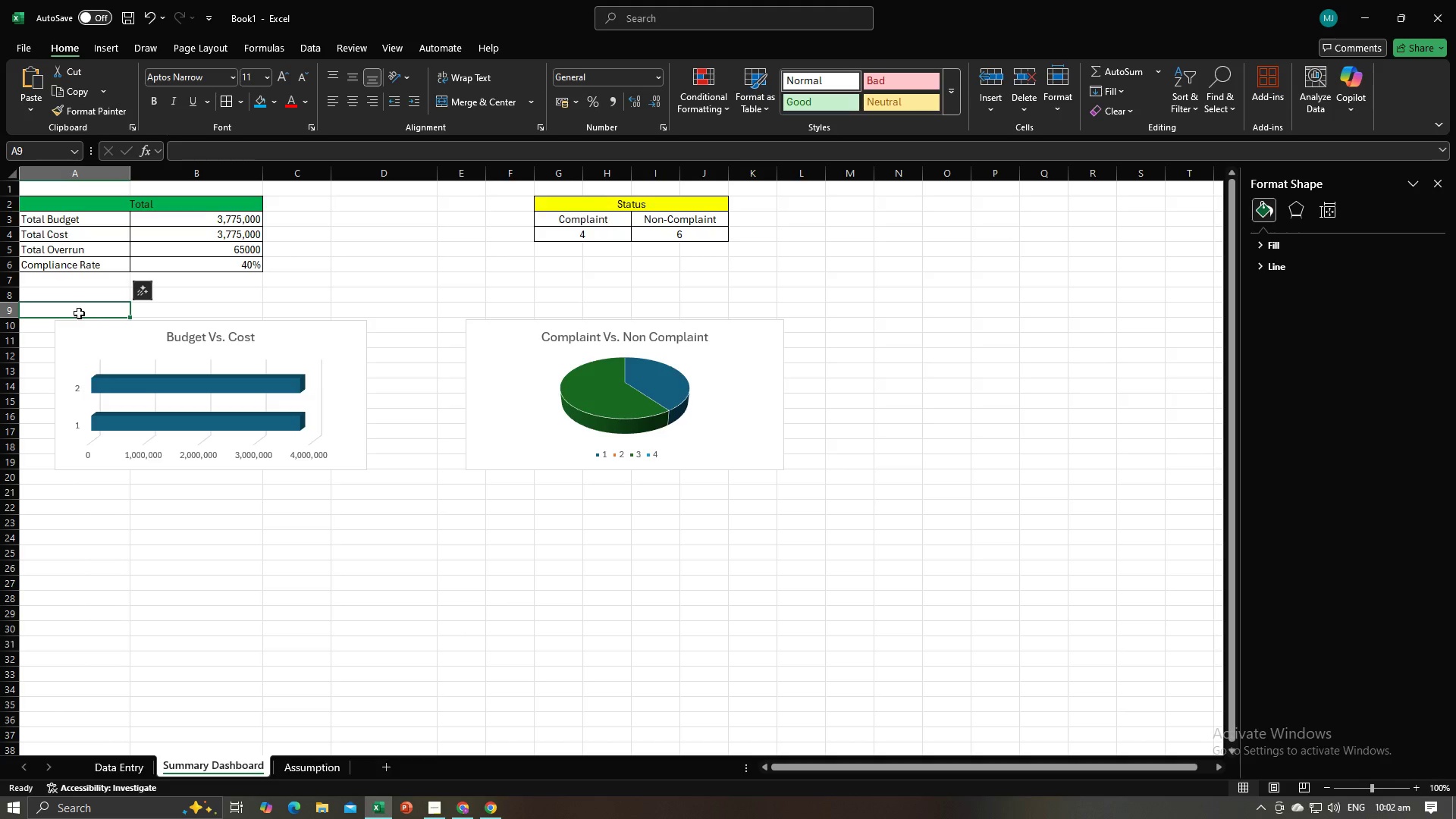 
key(Control+ControlLeft)
 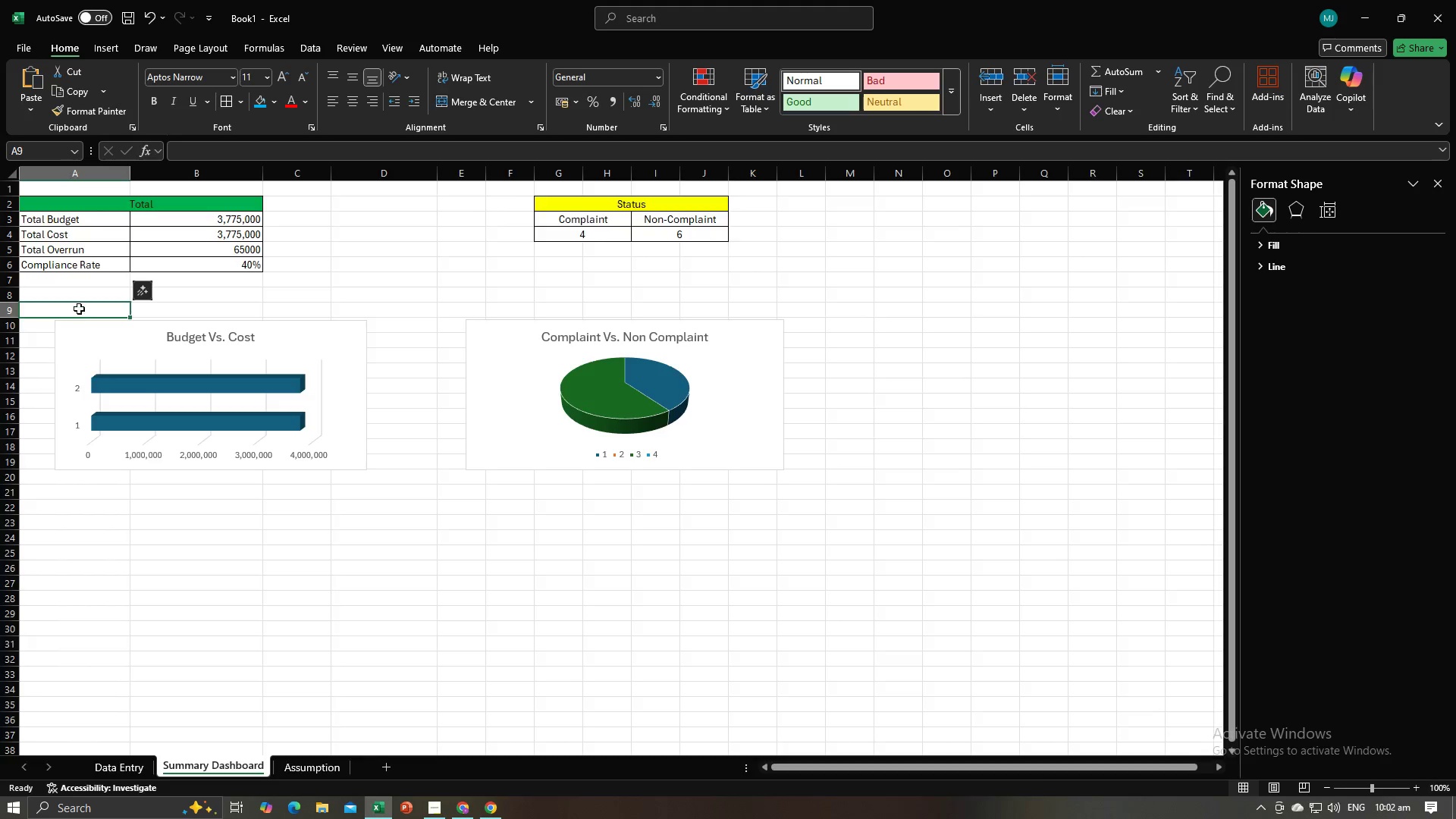 
key(Control+A)
 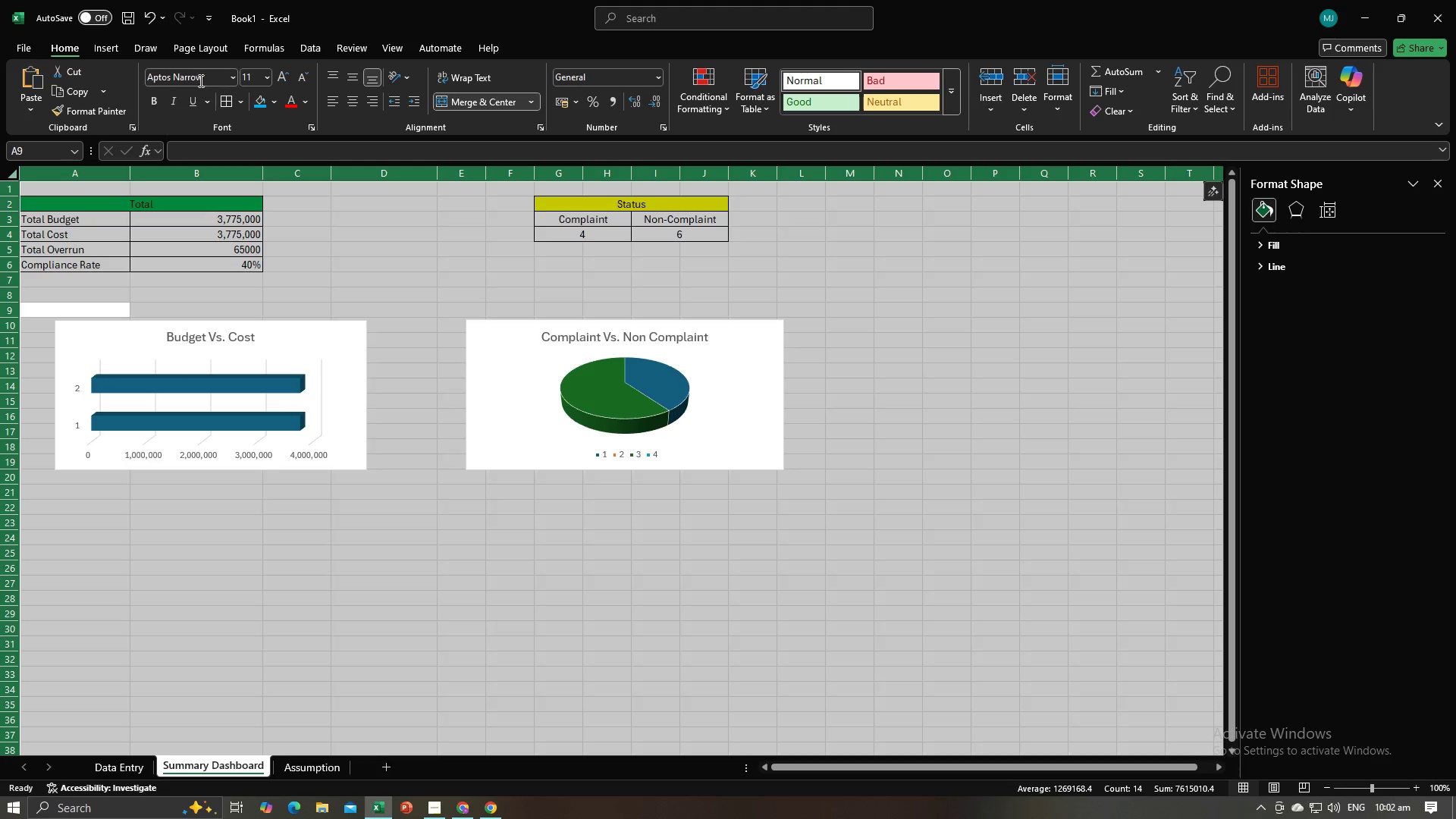 
left_click([199, 77])
 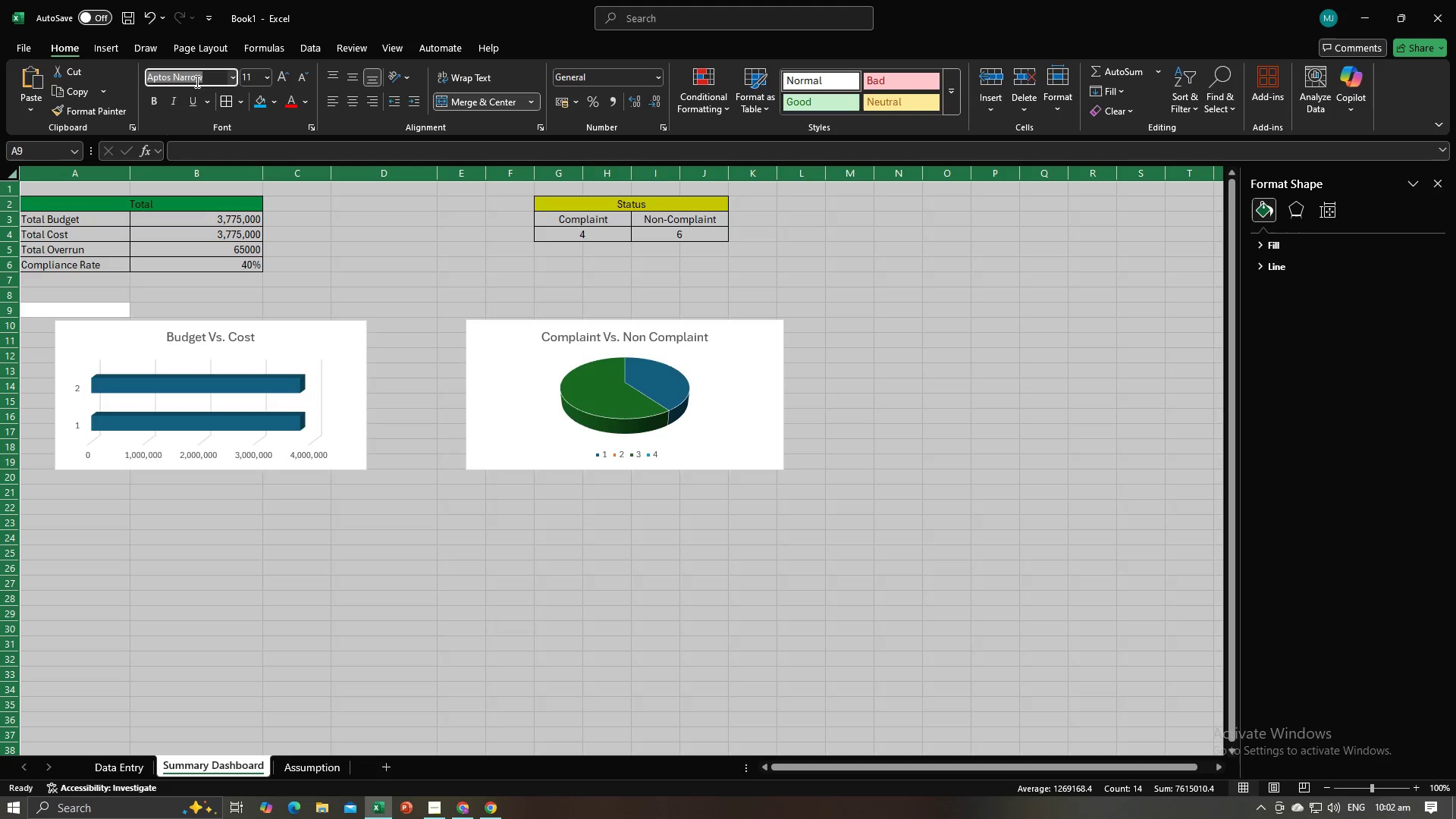 
type(Arial)
 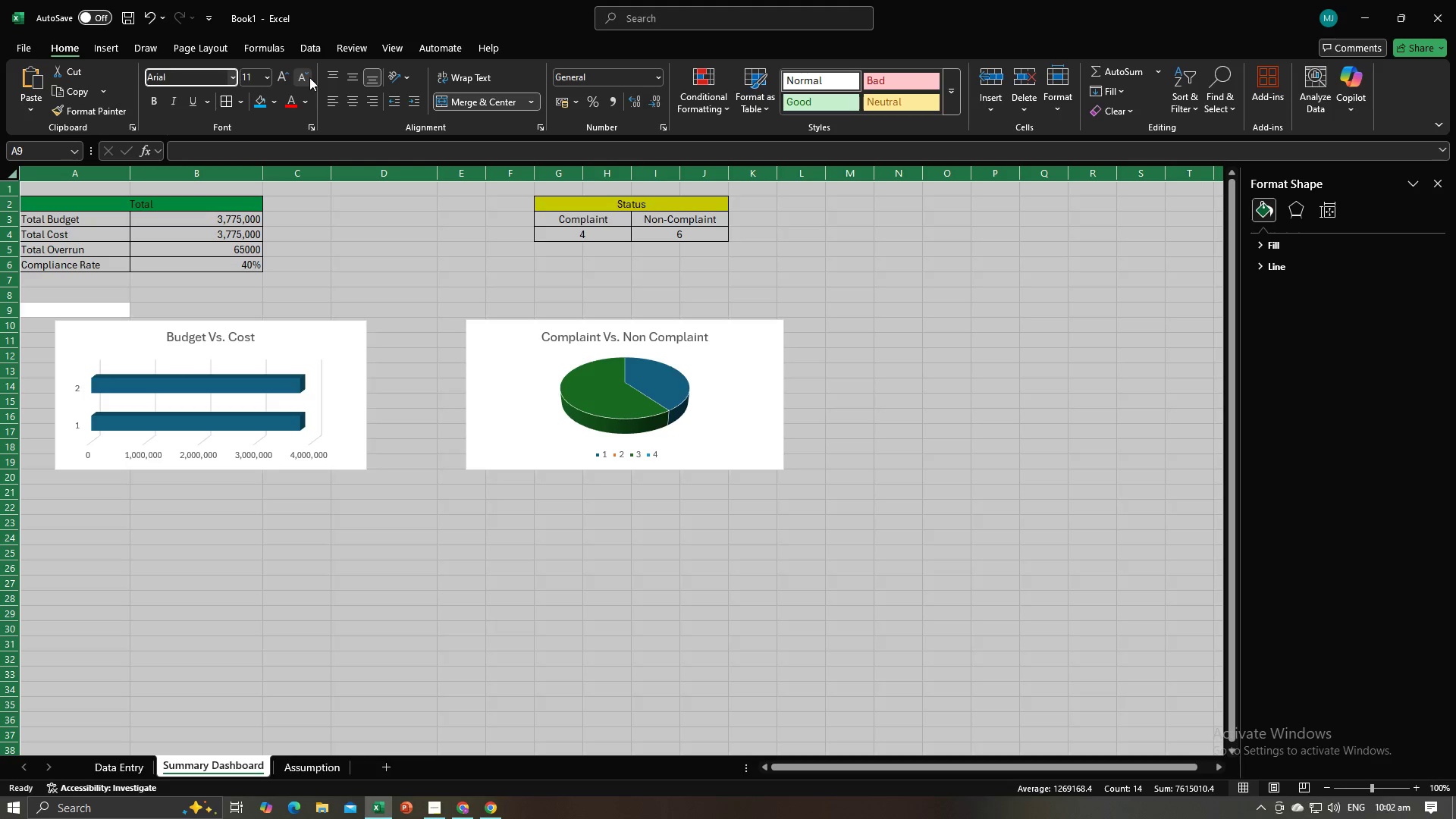 
left_click([357, 234])
 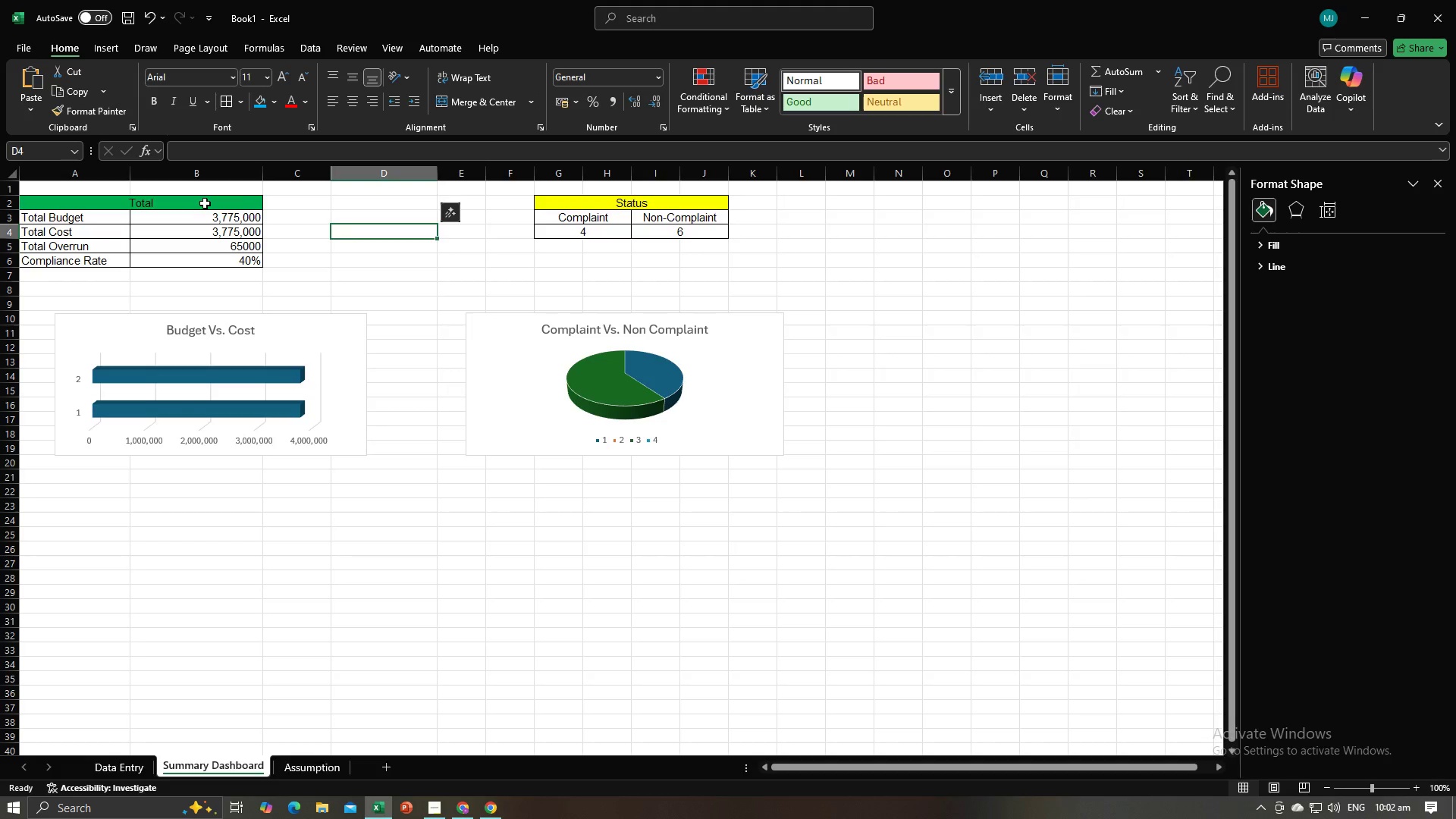 
left_click([205, 203])
 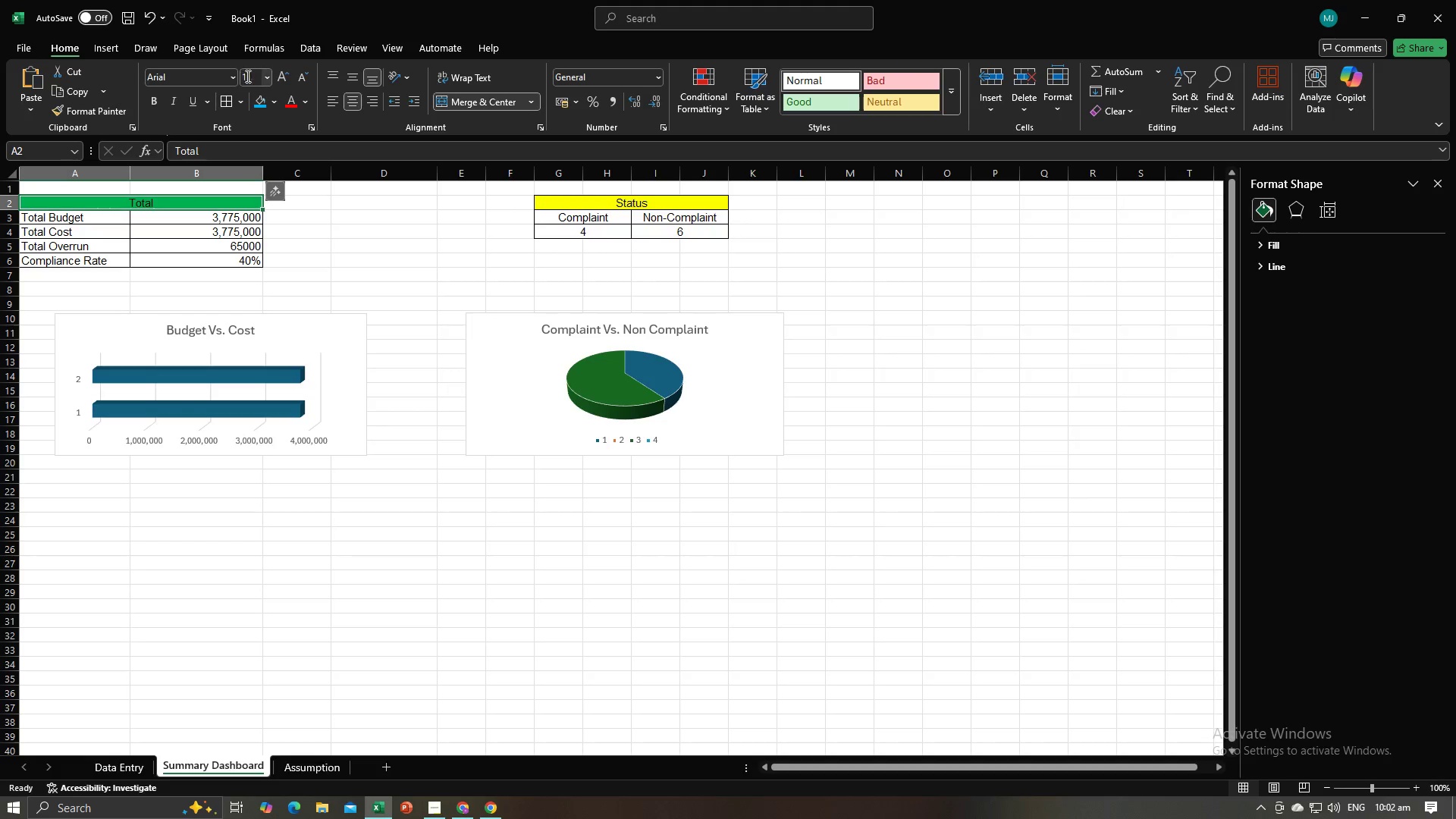 
left_click([249, 76])
 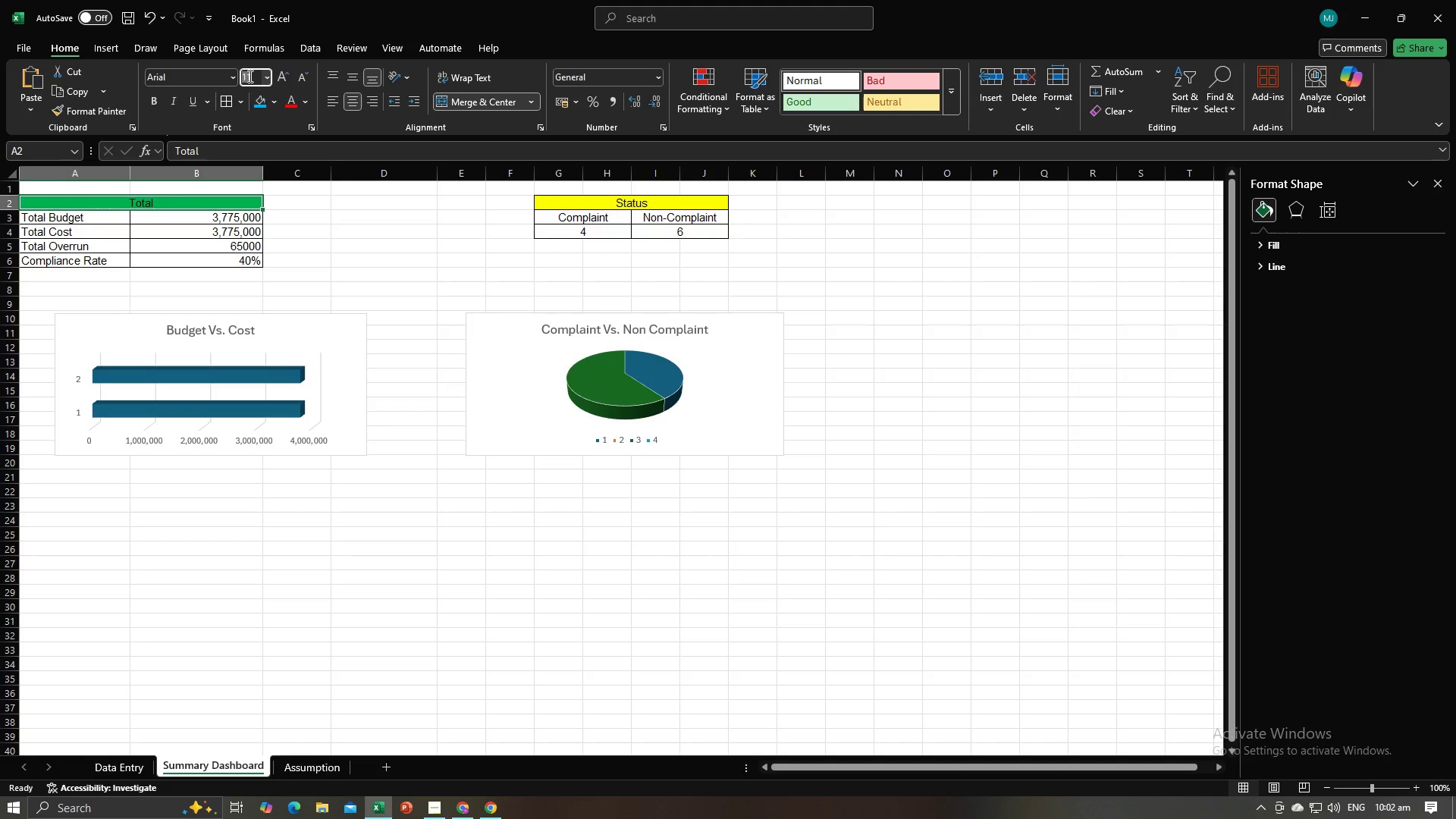 
type(12)
 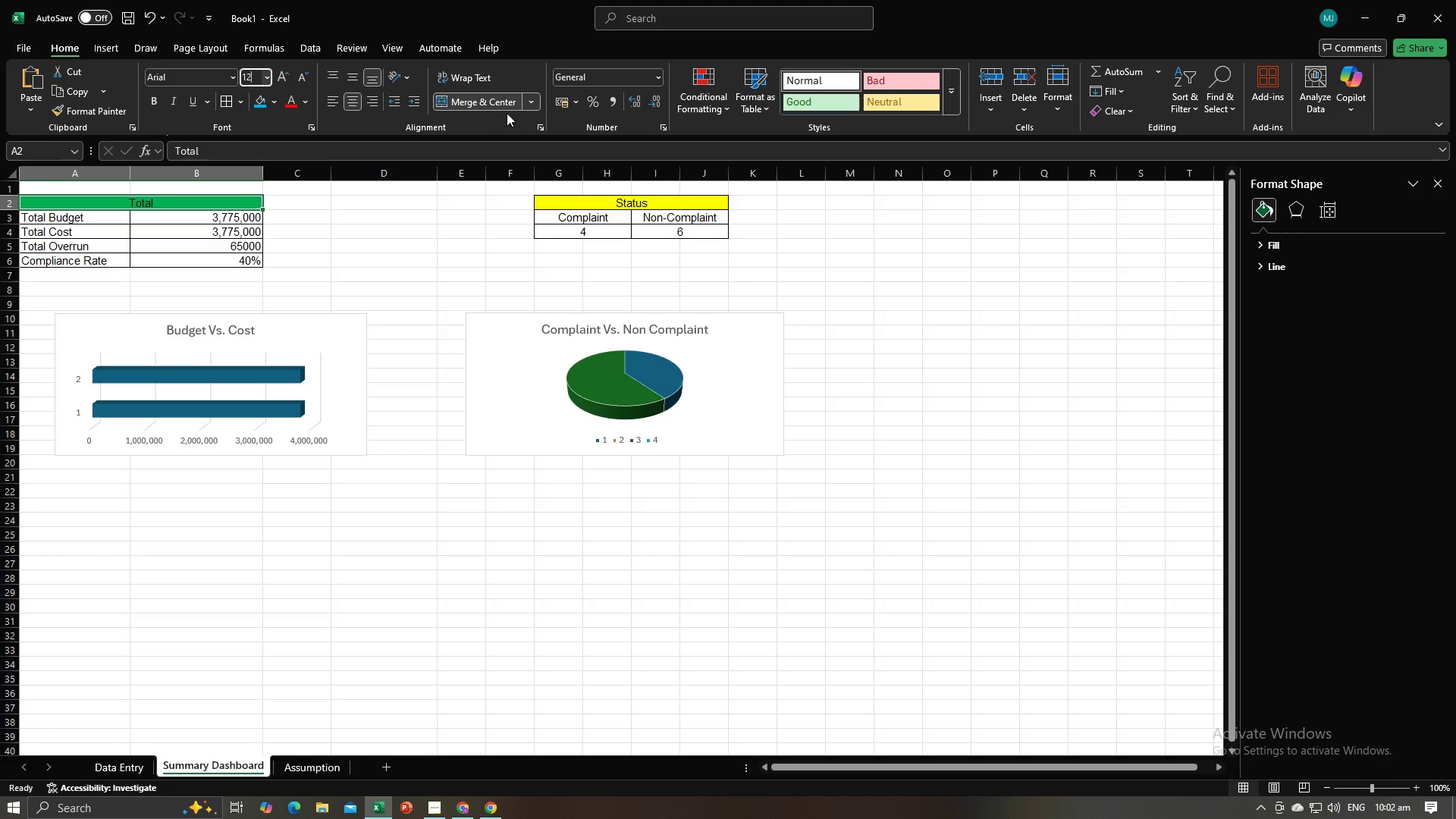 
left_click([461, 196])
 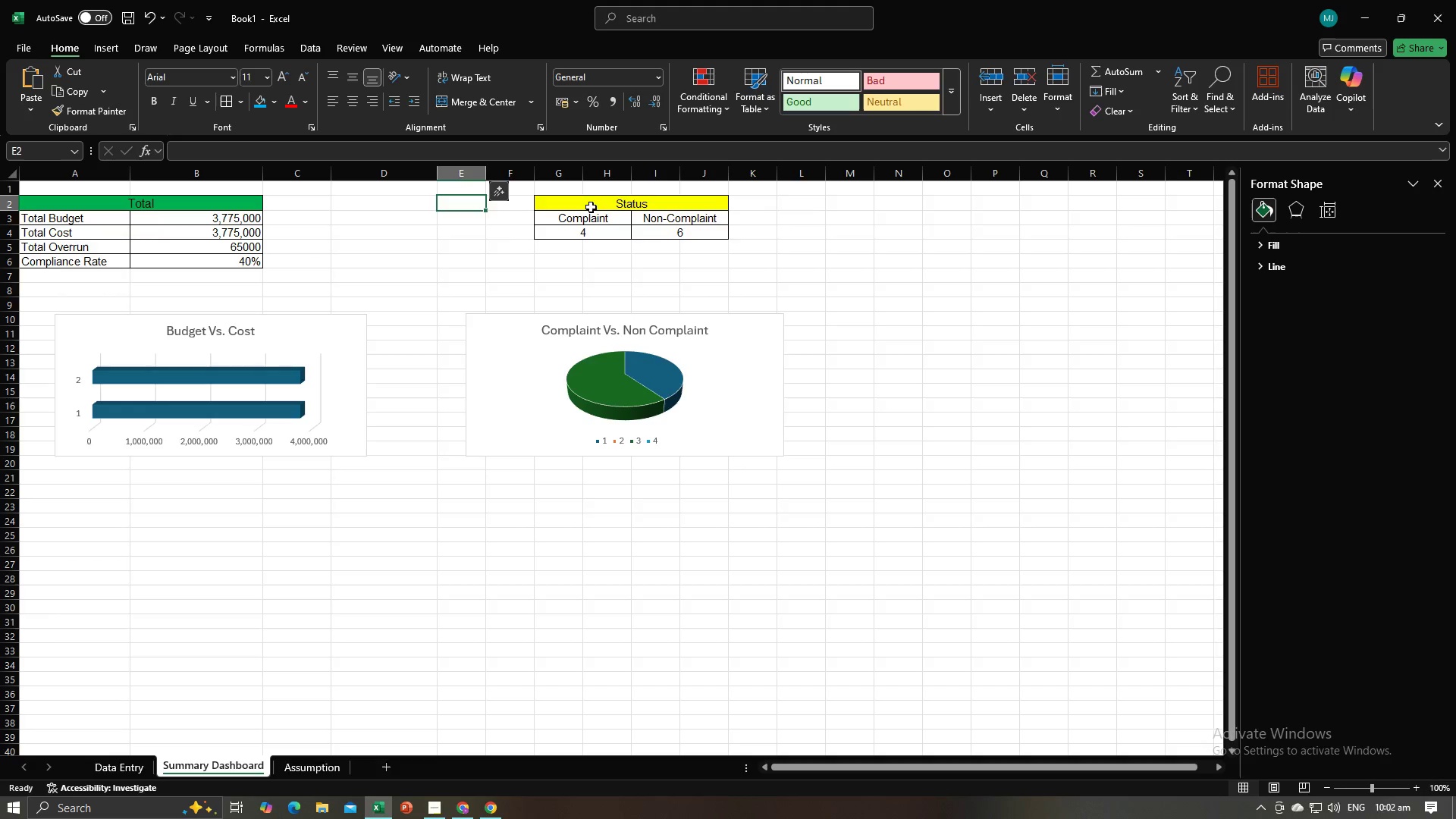 
left_click([591, 206])
 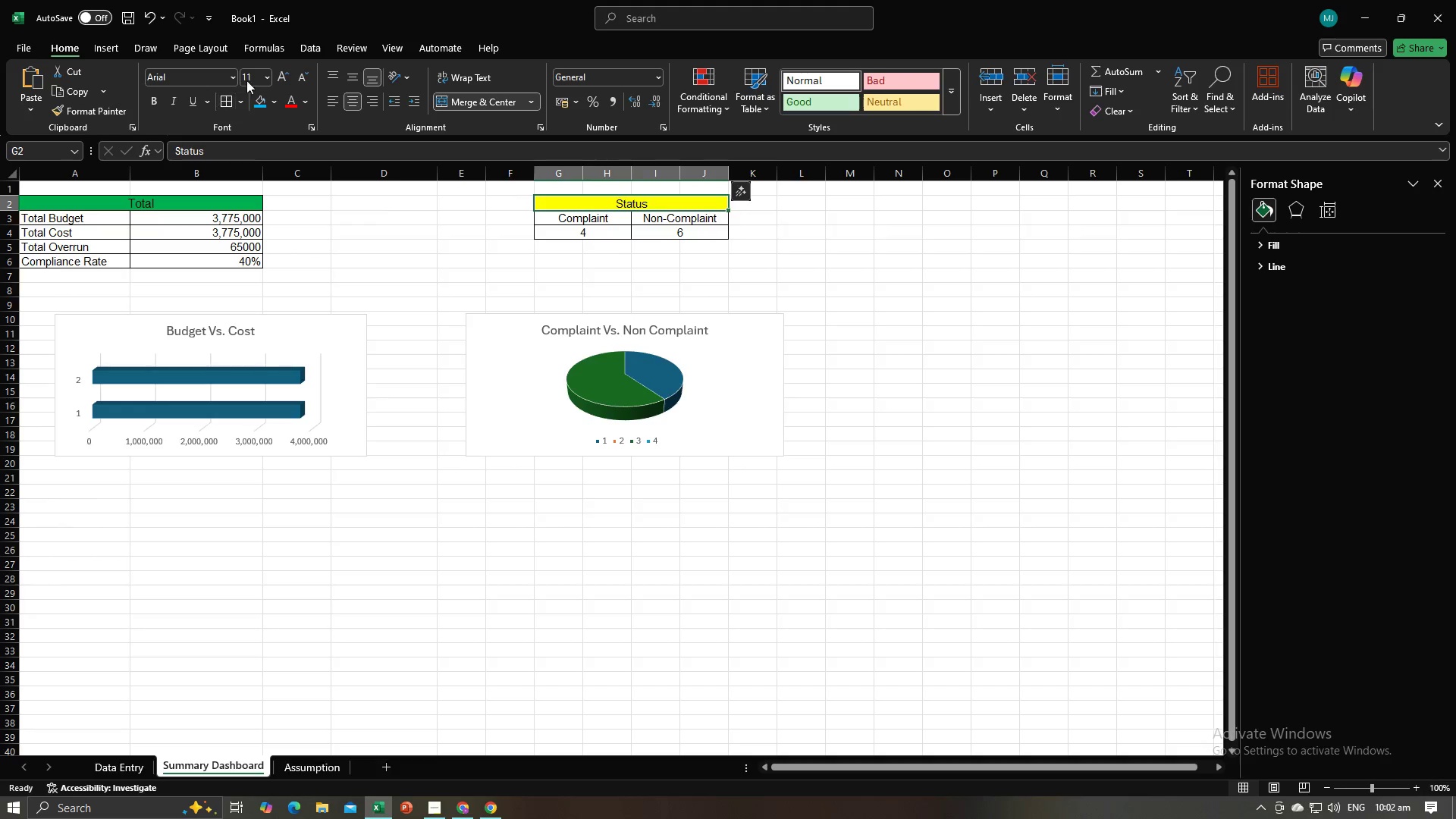 
left_click([251, 77])
 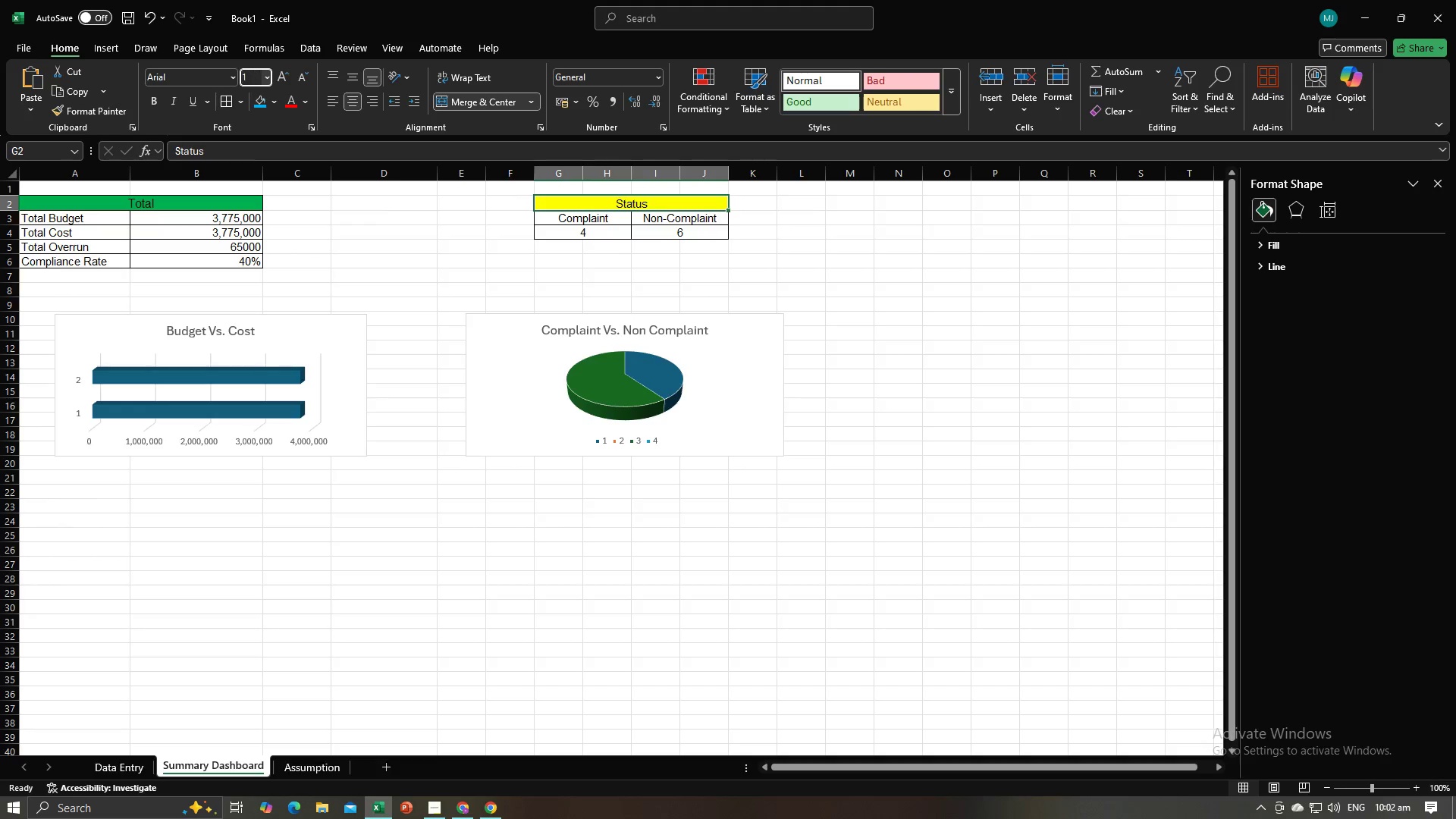 
type(12)
 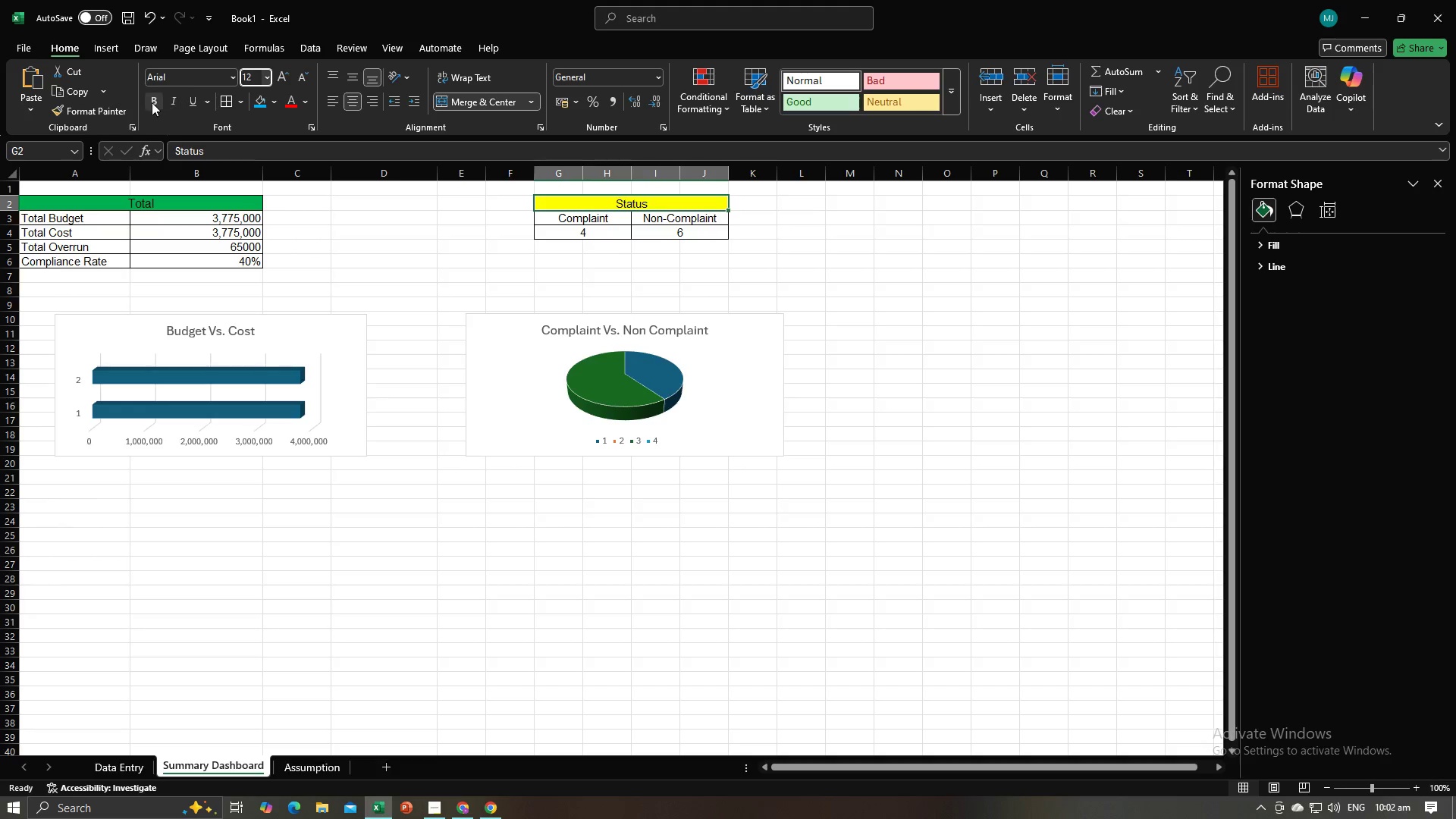 
left_click([152, 102])
 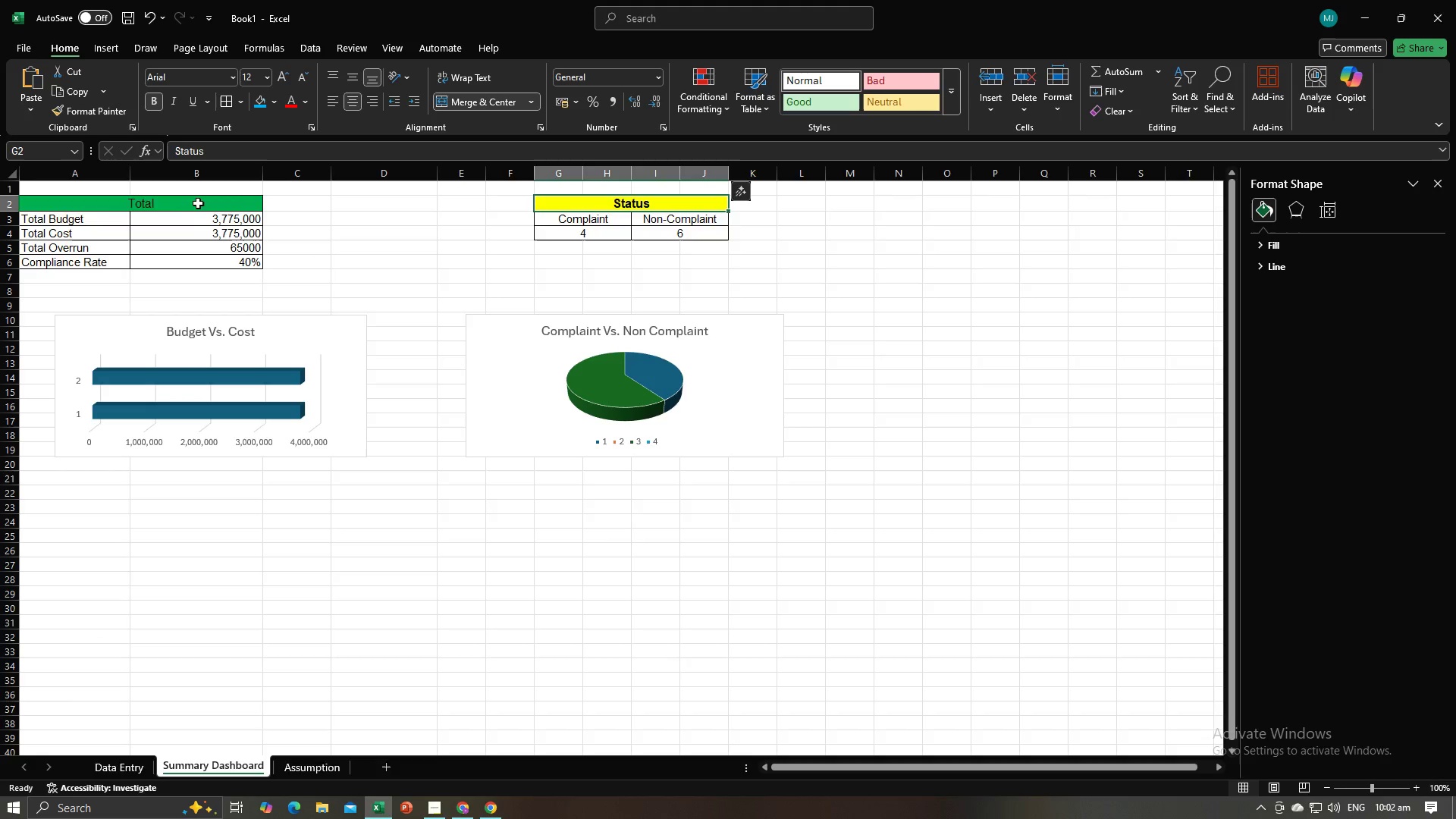 
left_click([198, 202])
 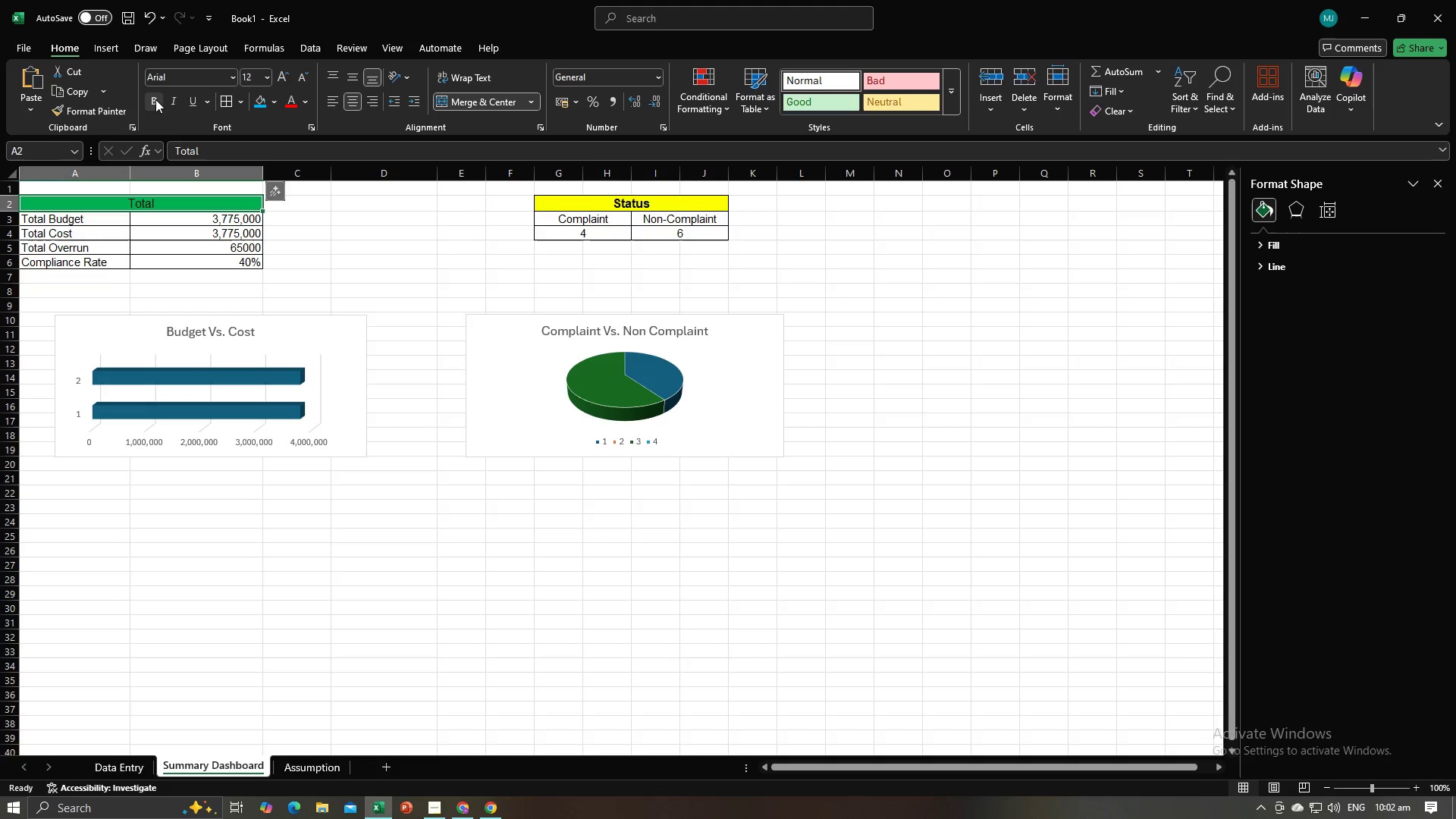 
left_click([155, 99])
 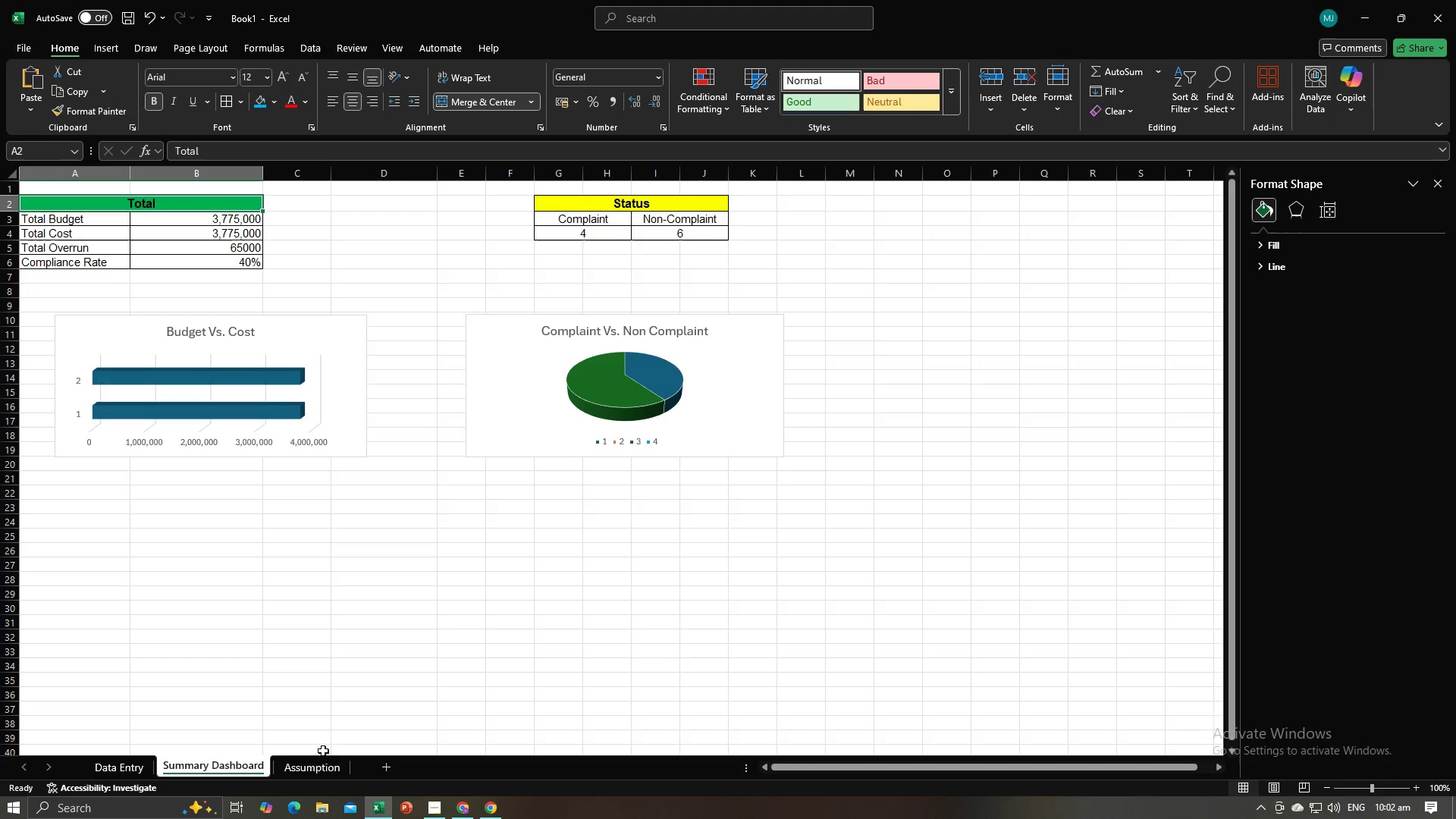 
left_click([323, 762])
 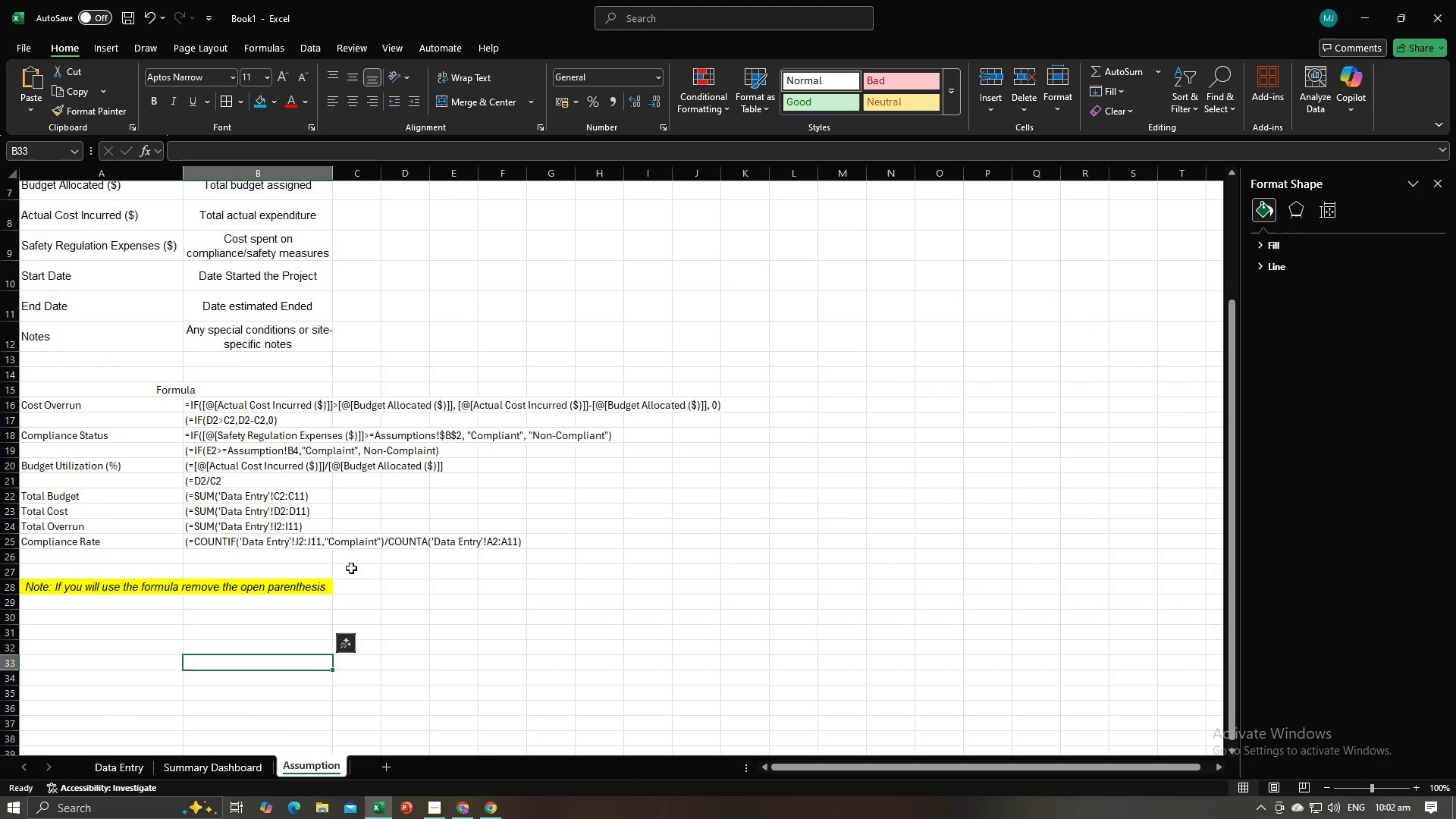 
scroll: coordinate [353, 568], scroll_direction: up, amount: 3.0
 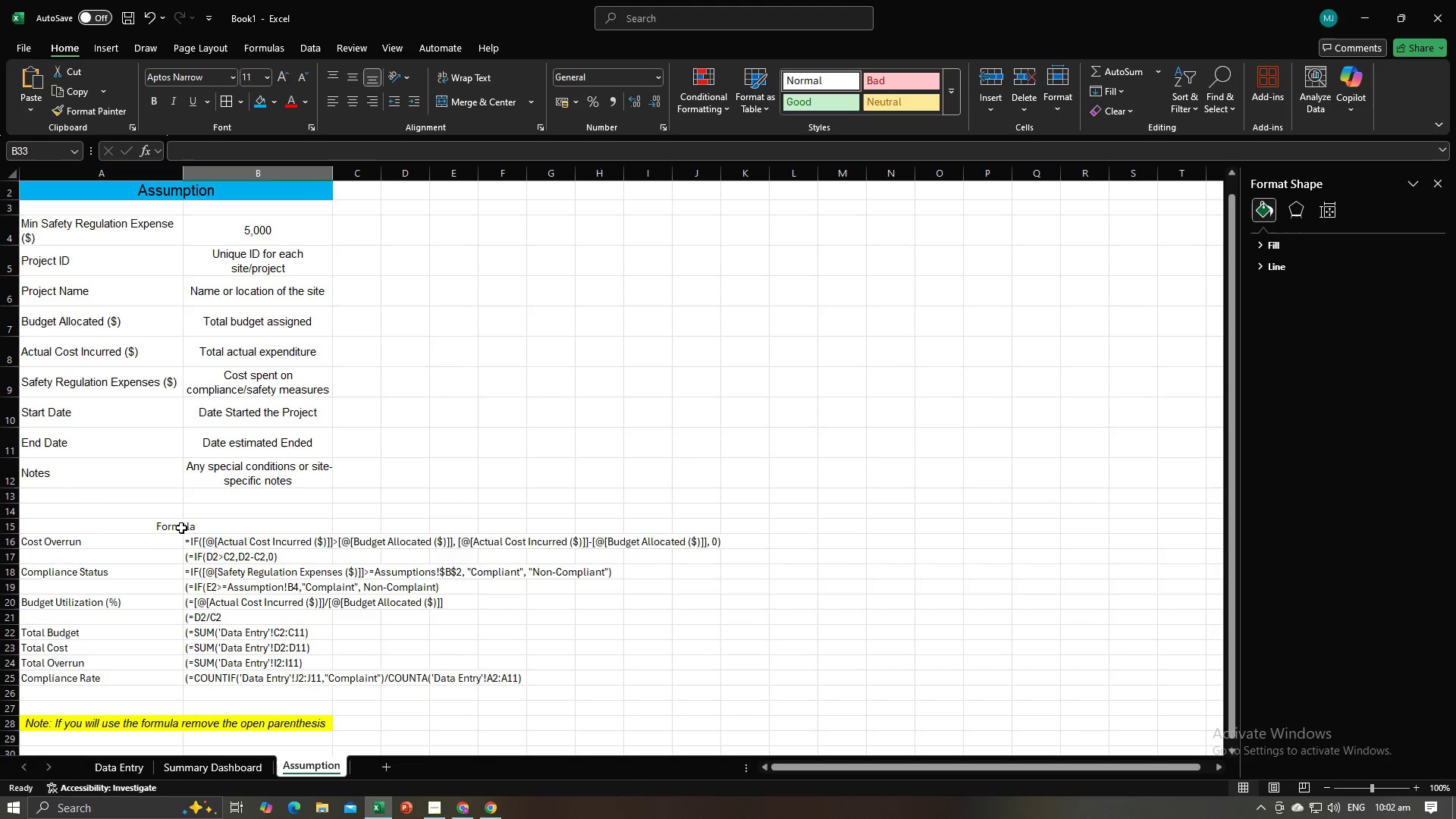 
left_click([181, 528])
 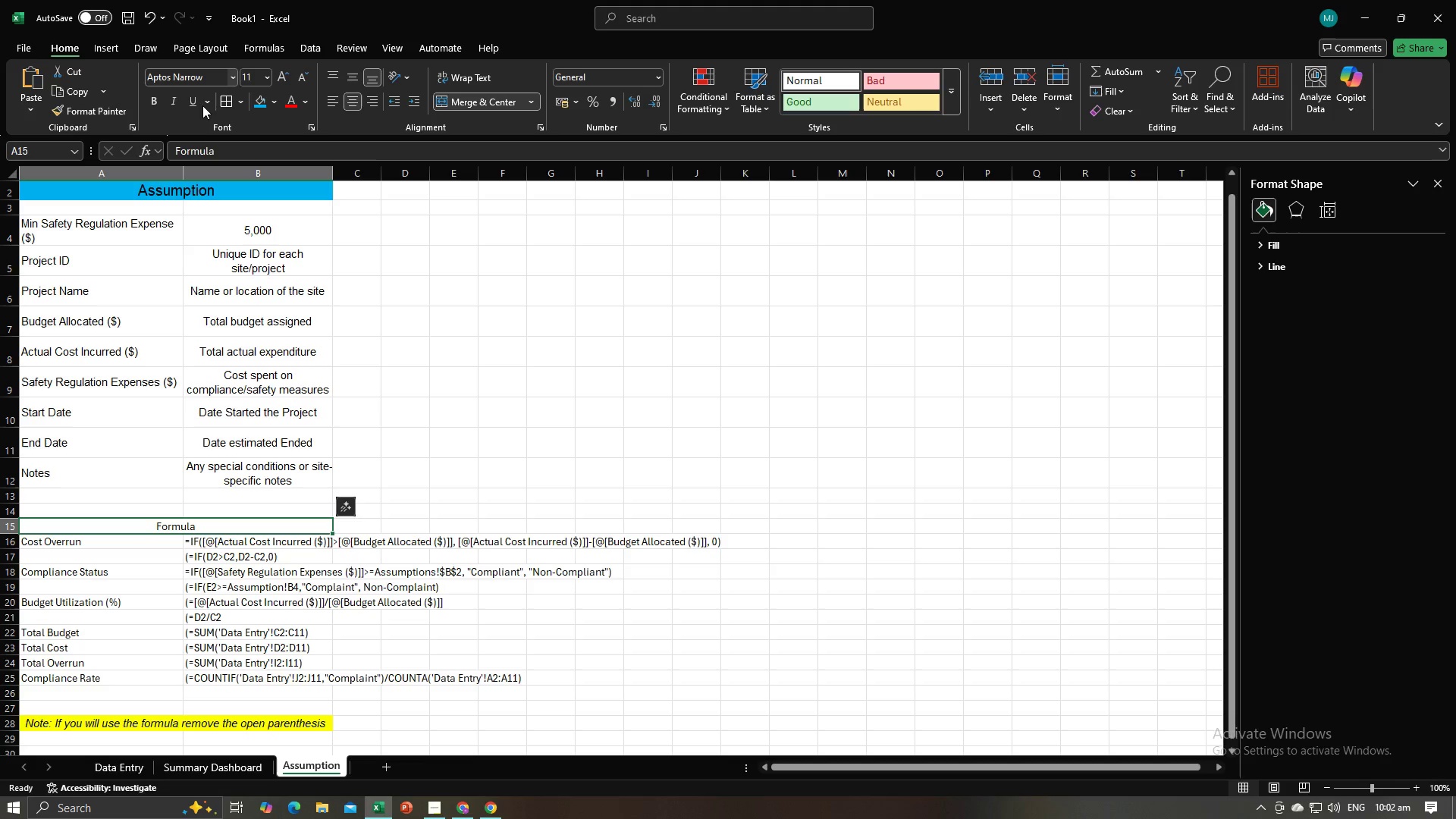 
left_click([177, 438])
 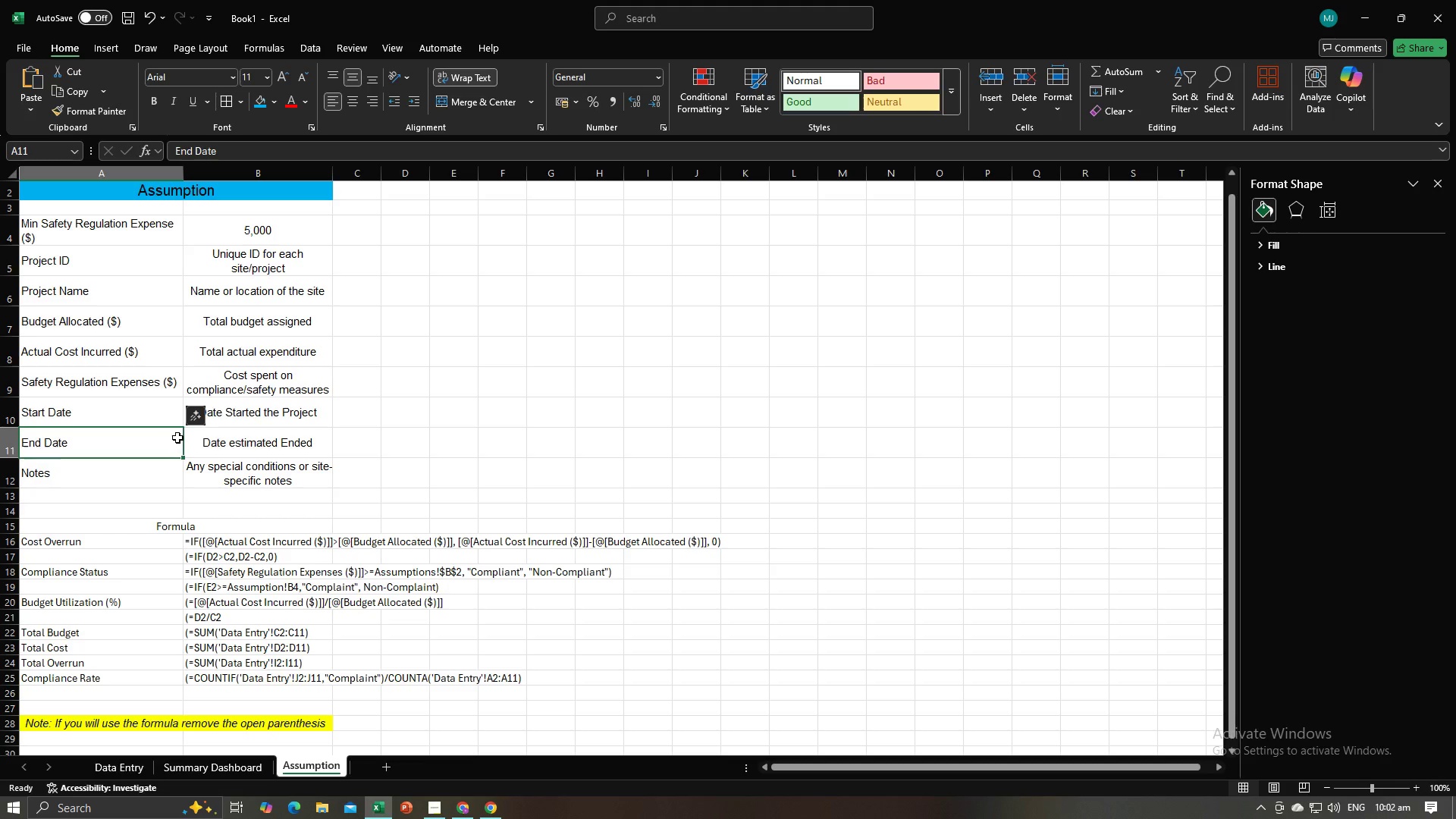 
key(Control+ControlLeft)
 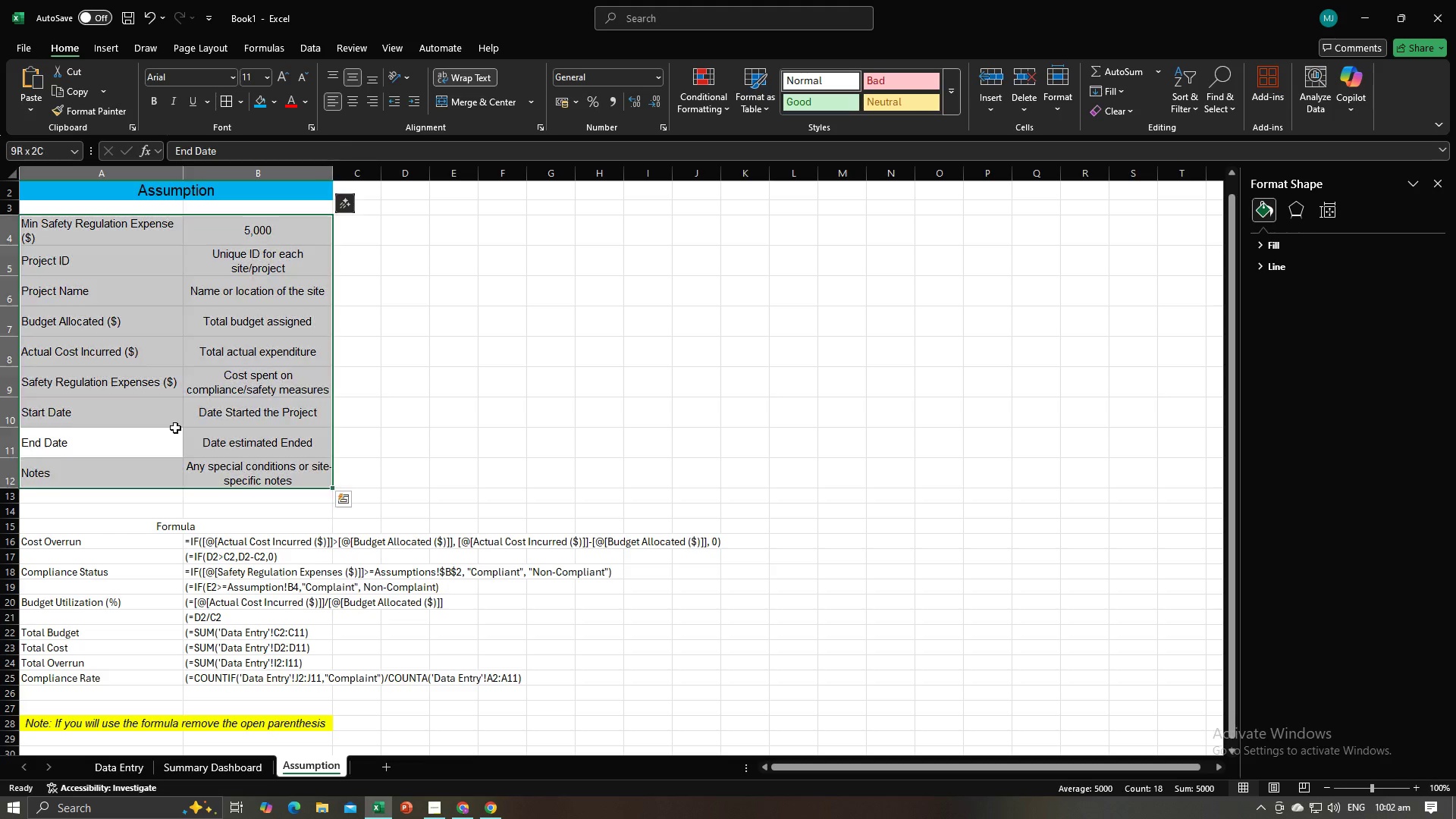 
key(Control+A)
 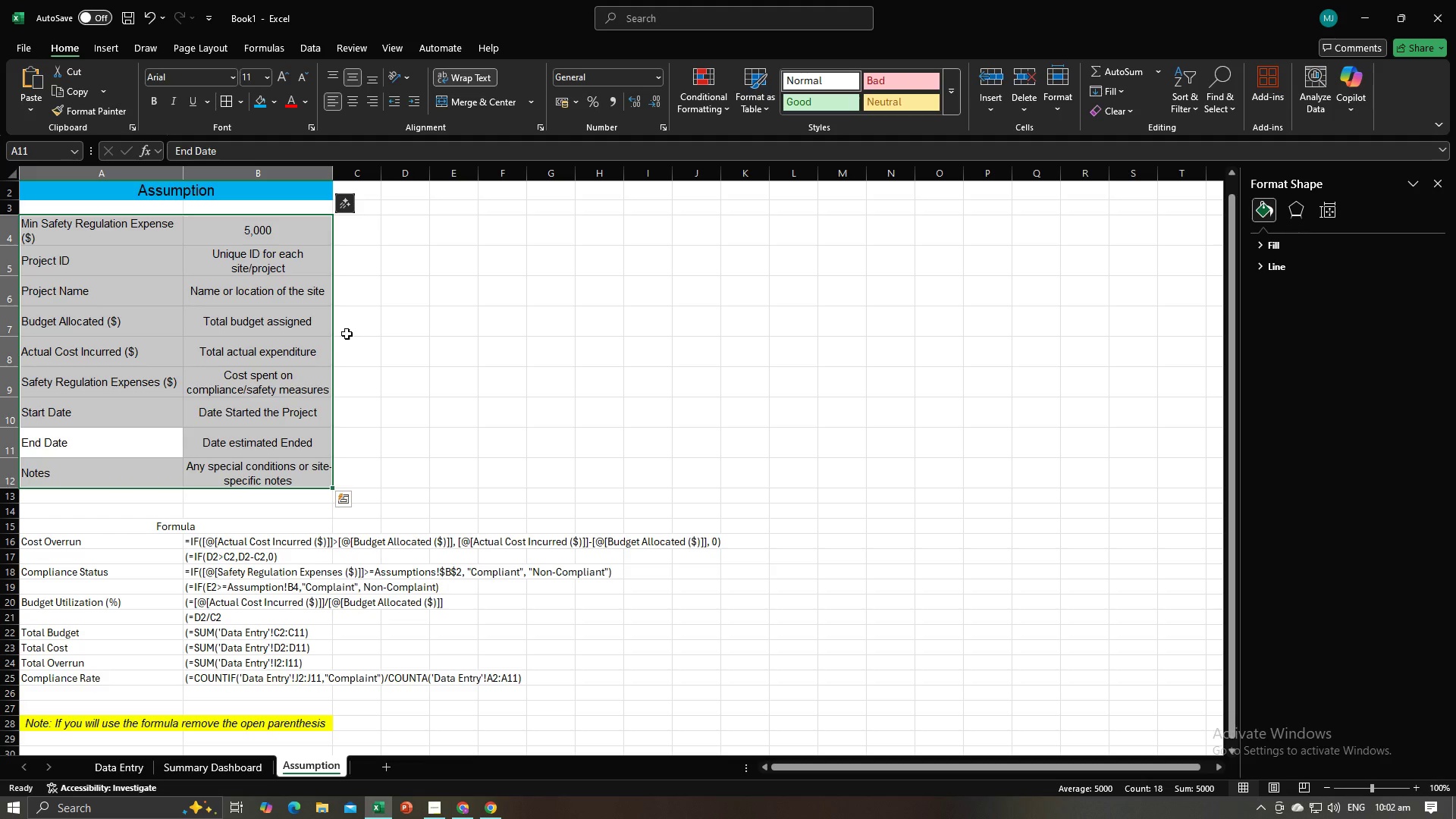 
left_click([382, 444])
 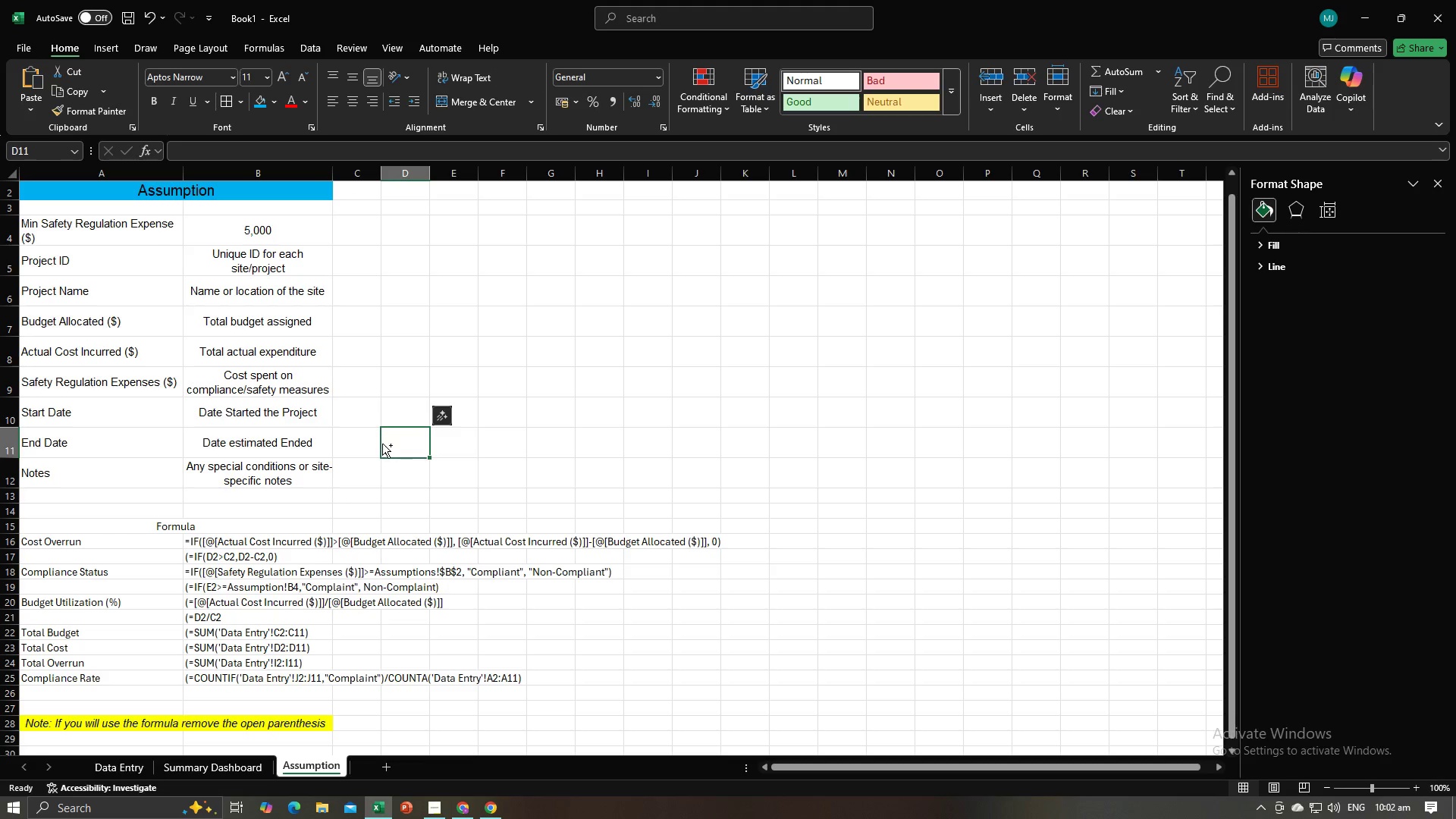 
key(Control+A)
 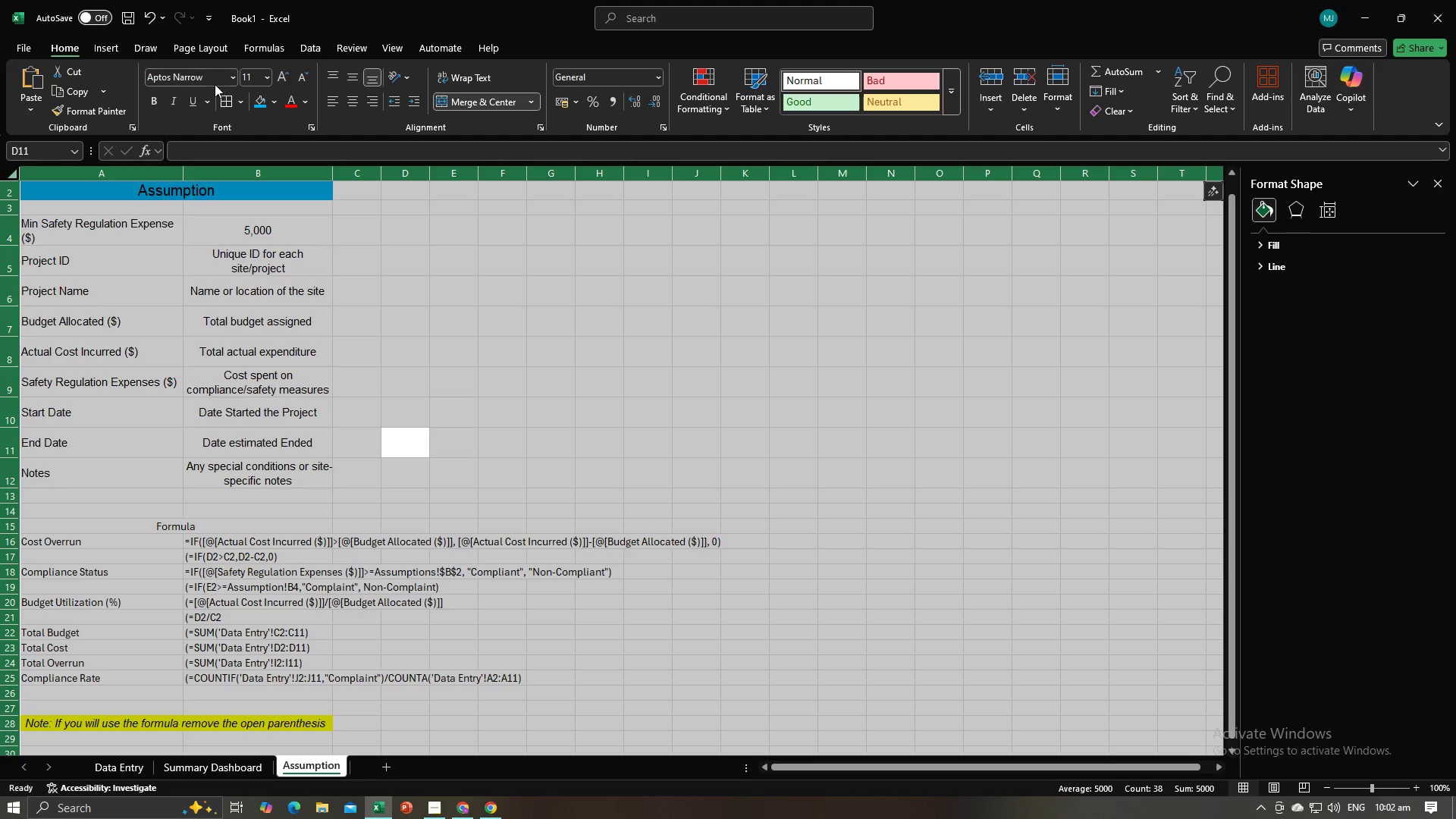 
left_click([208, 80])
 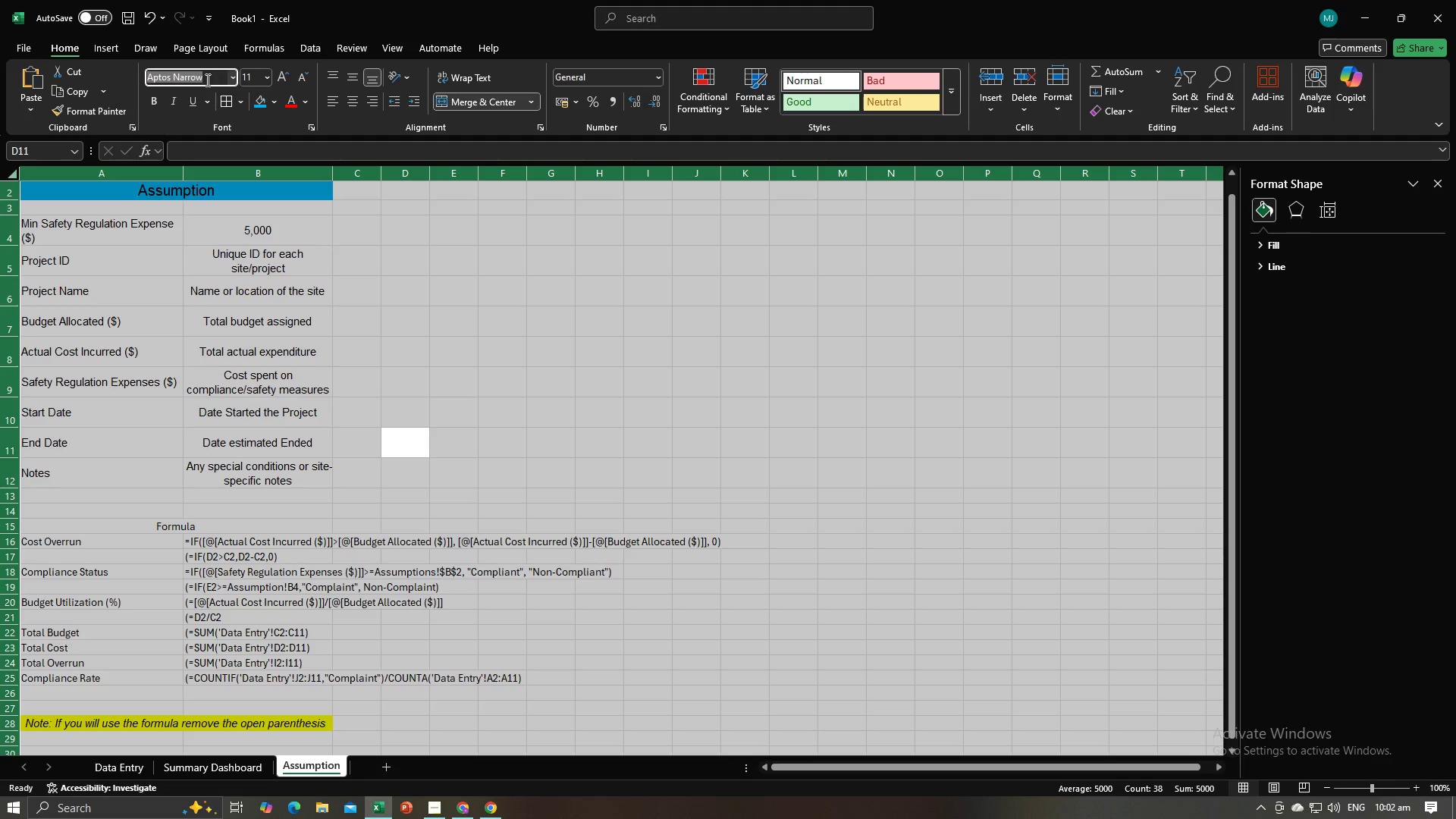 
type(Arial)
 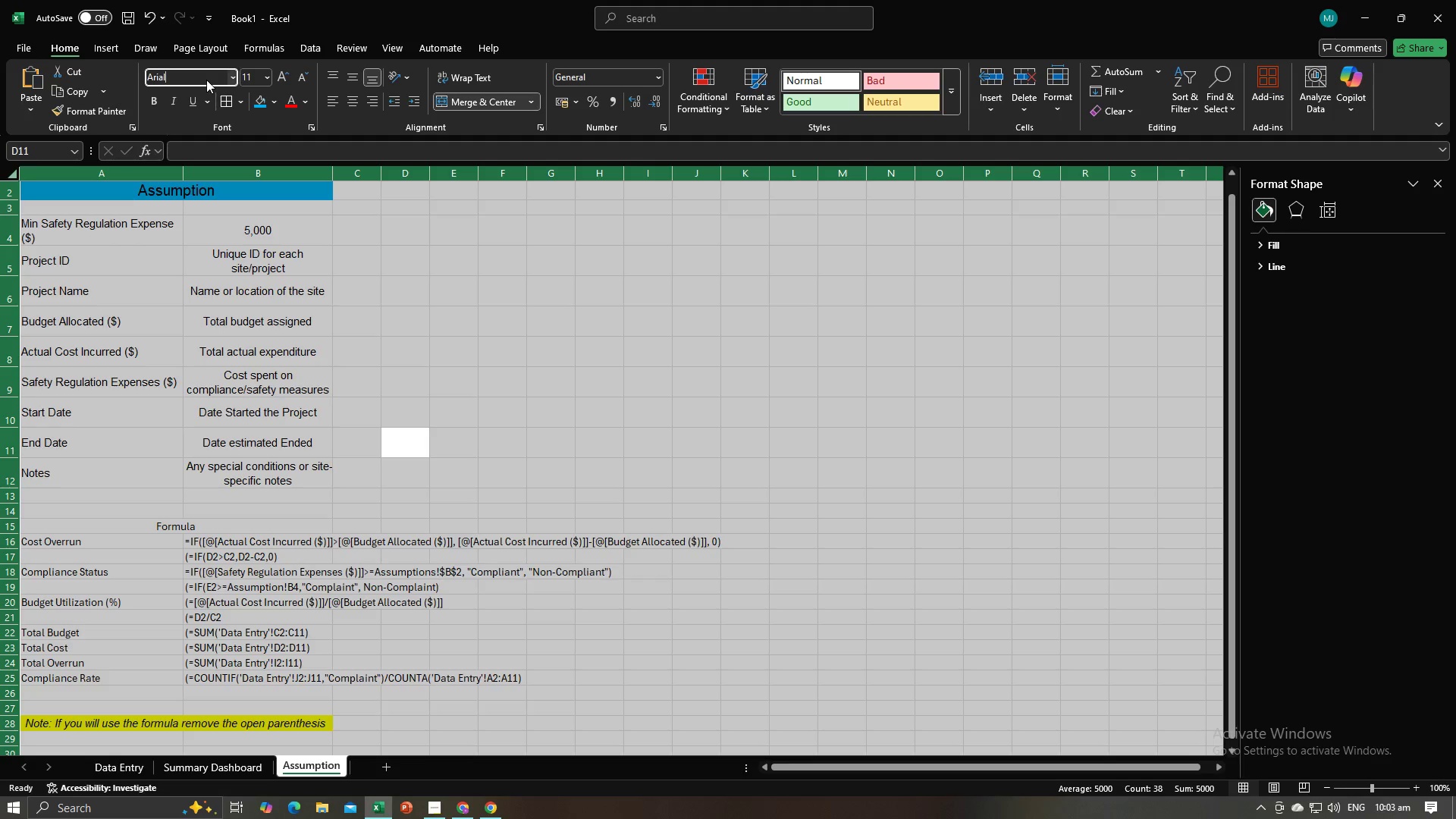 
key(Enter)
 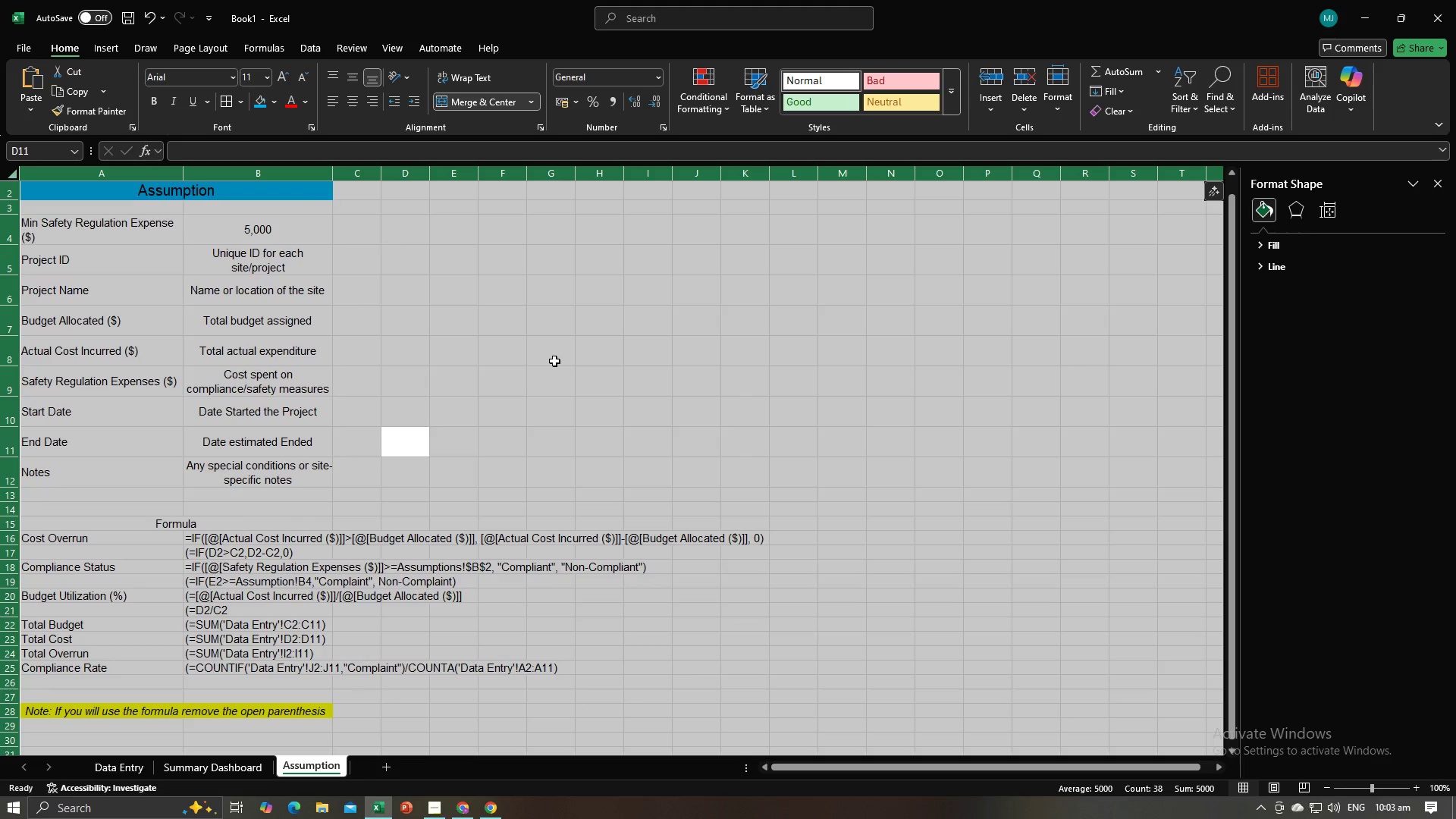 
left_click([554, 361])